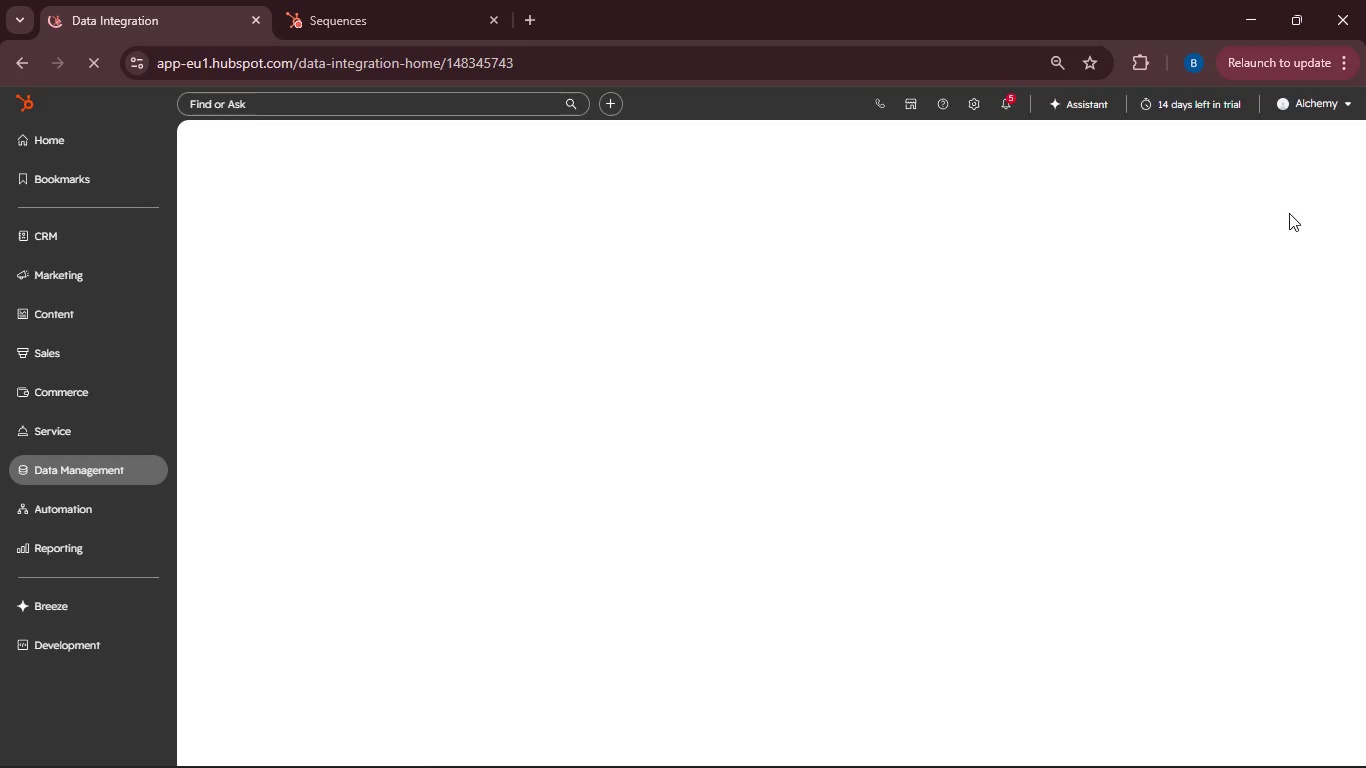 
left_click([390, 385])
 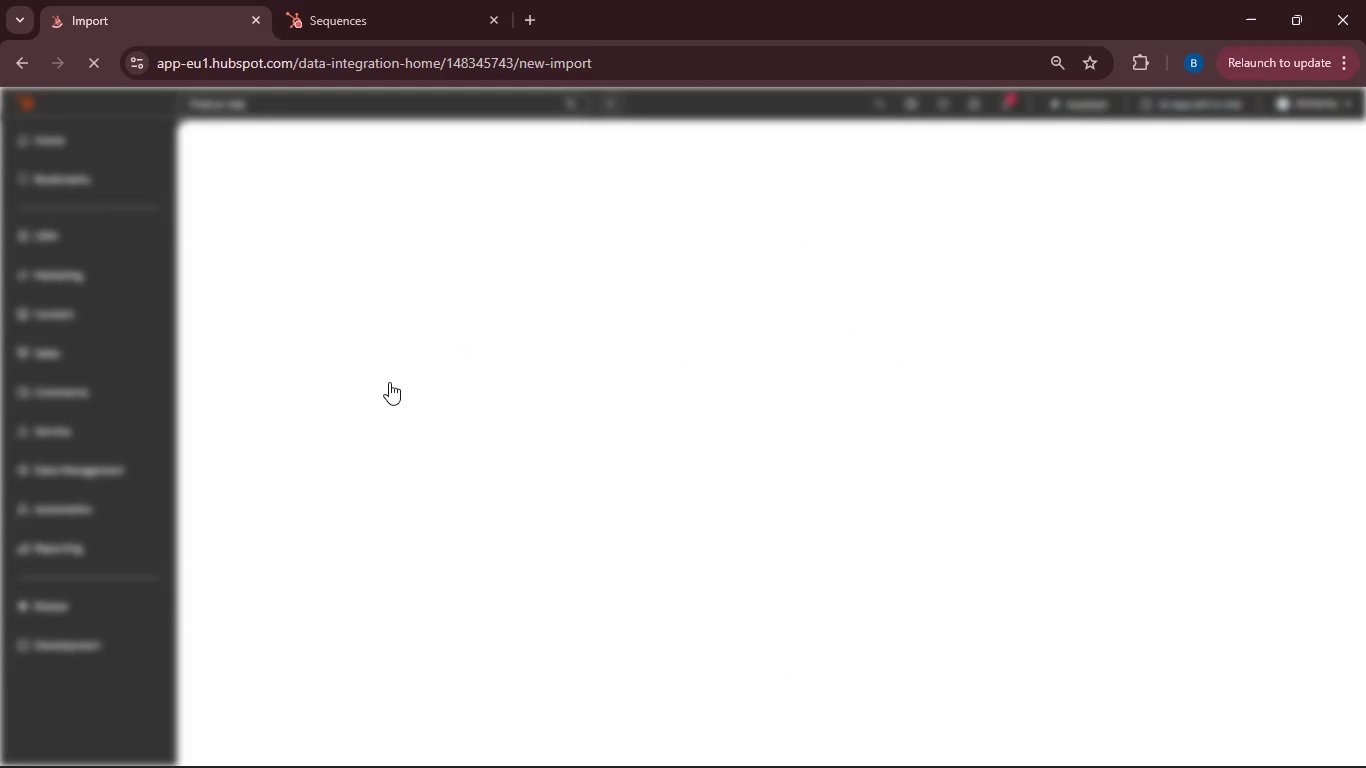 
left_click([555, 371])
 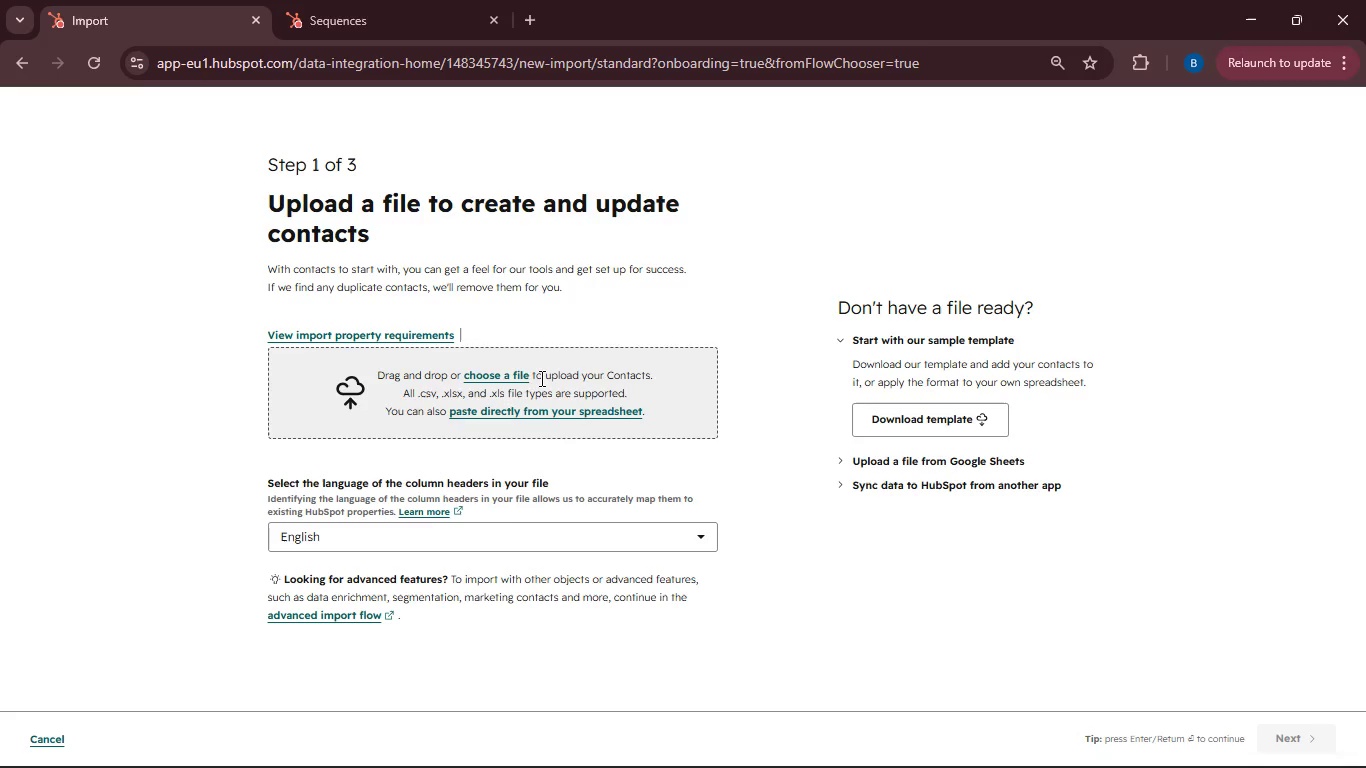 
left_click([498, 376])
 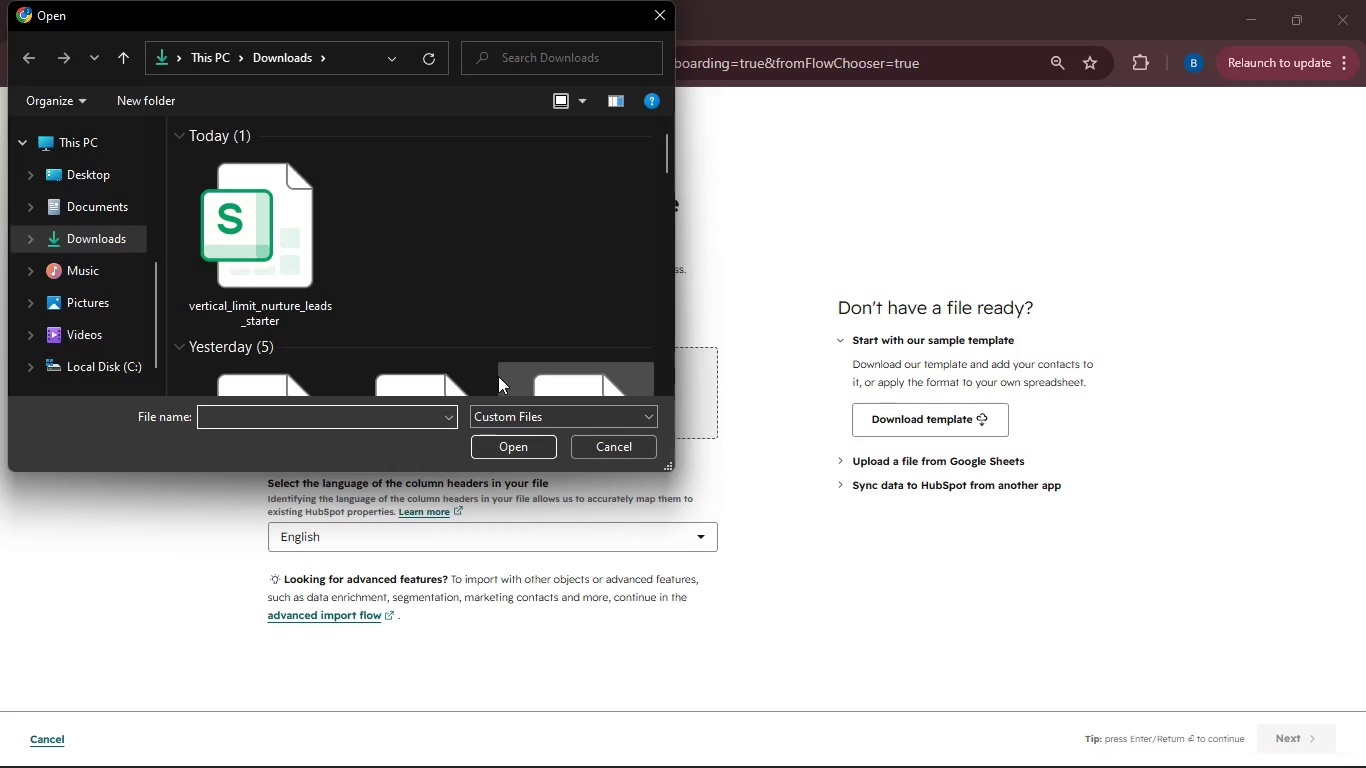 
left_click([312, 274])
 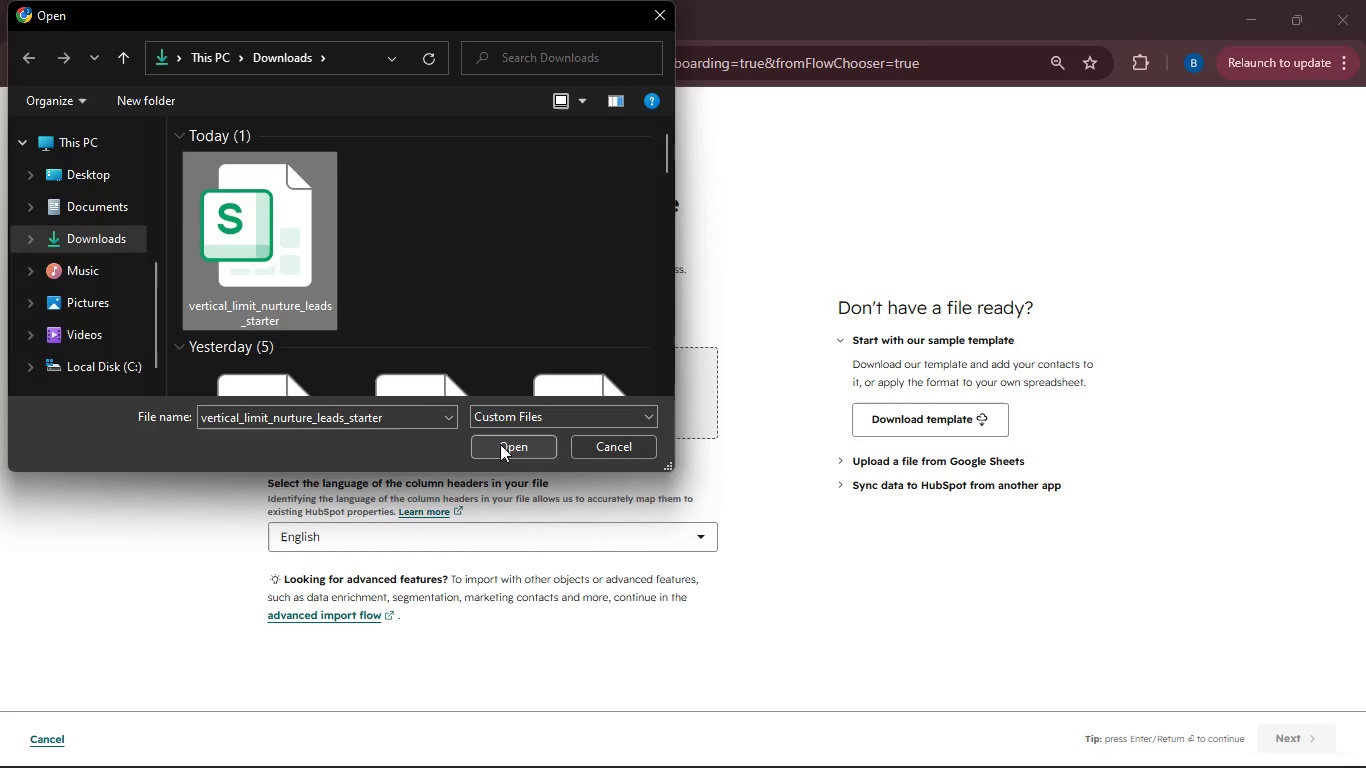 
left_click([500, 444])
 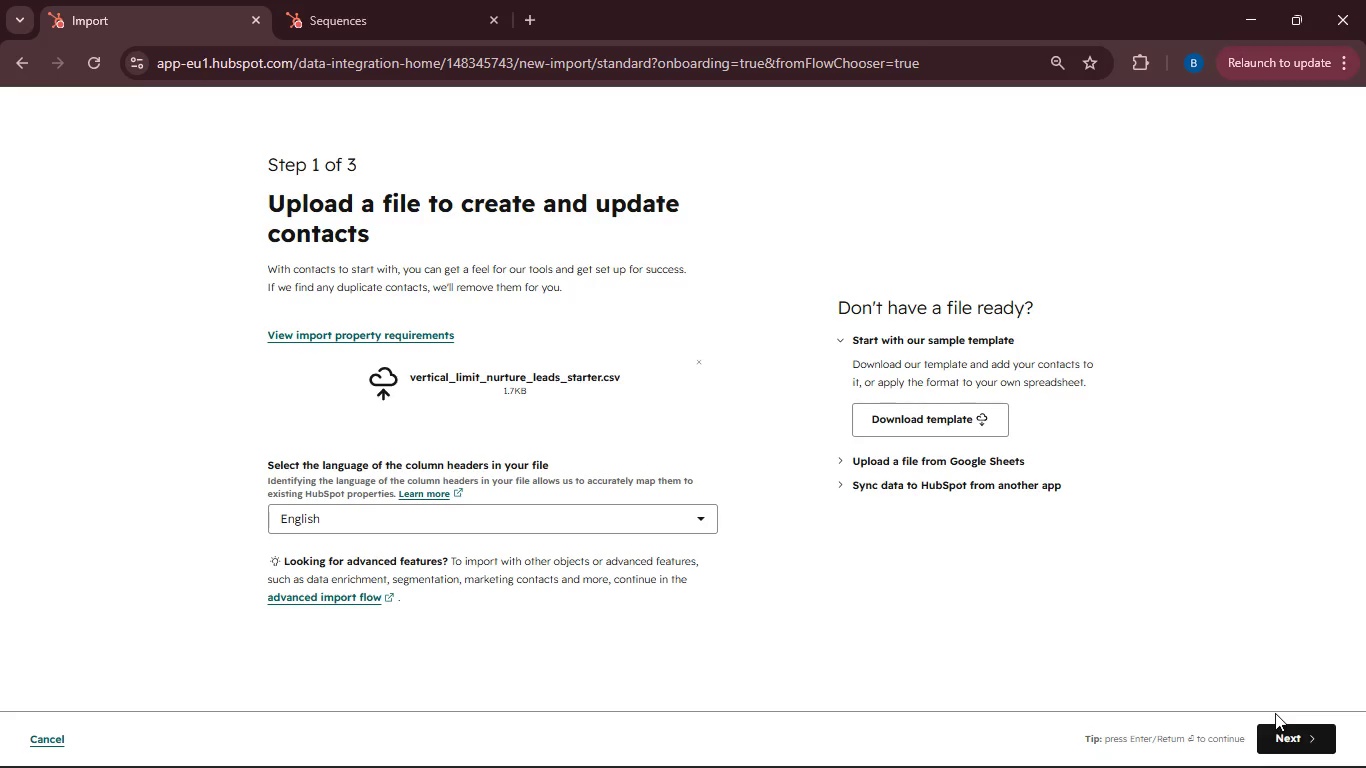 
left_click([1287, 726])
 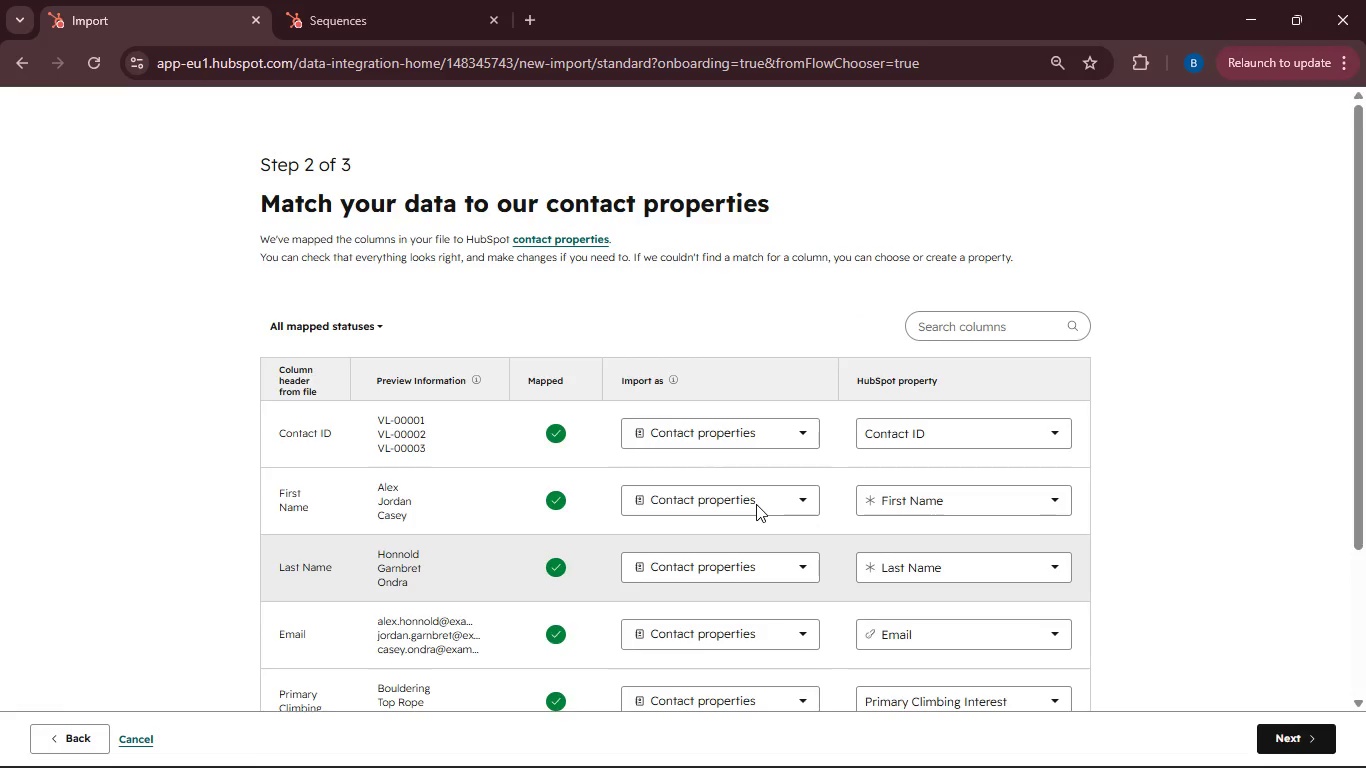 
scroll: coordinate [479, 394], scroll_direction: down, amount: 3.0
 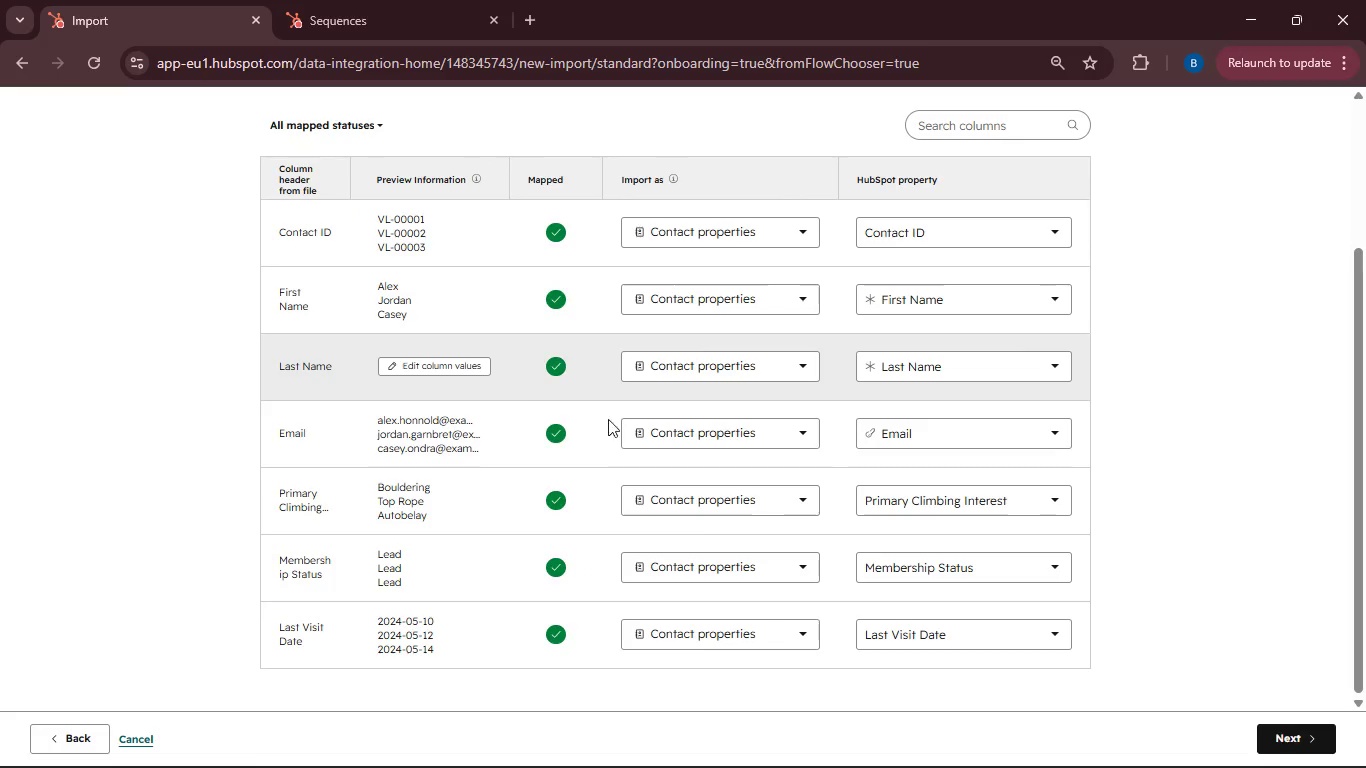 
wait(8.39)
 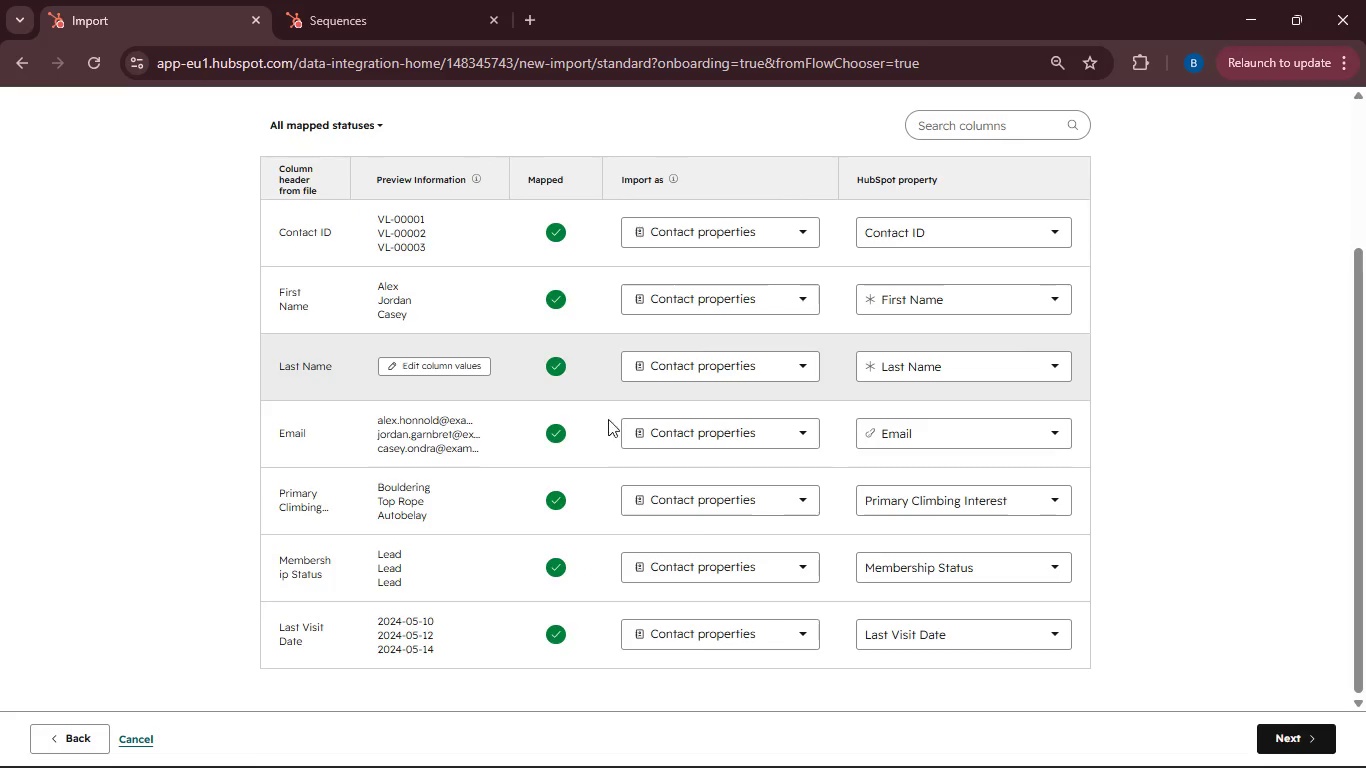 
mouse_move([935, 262])
 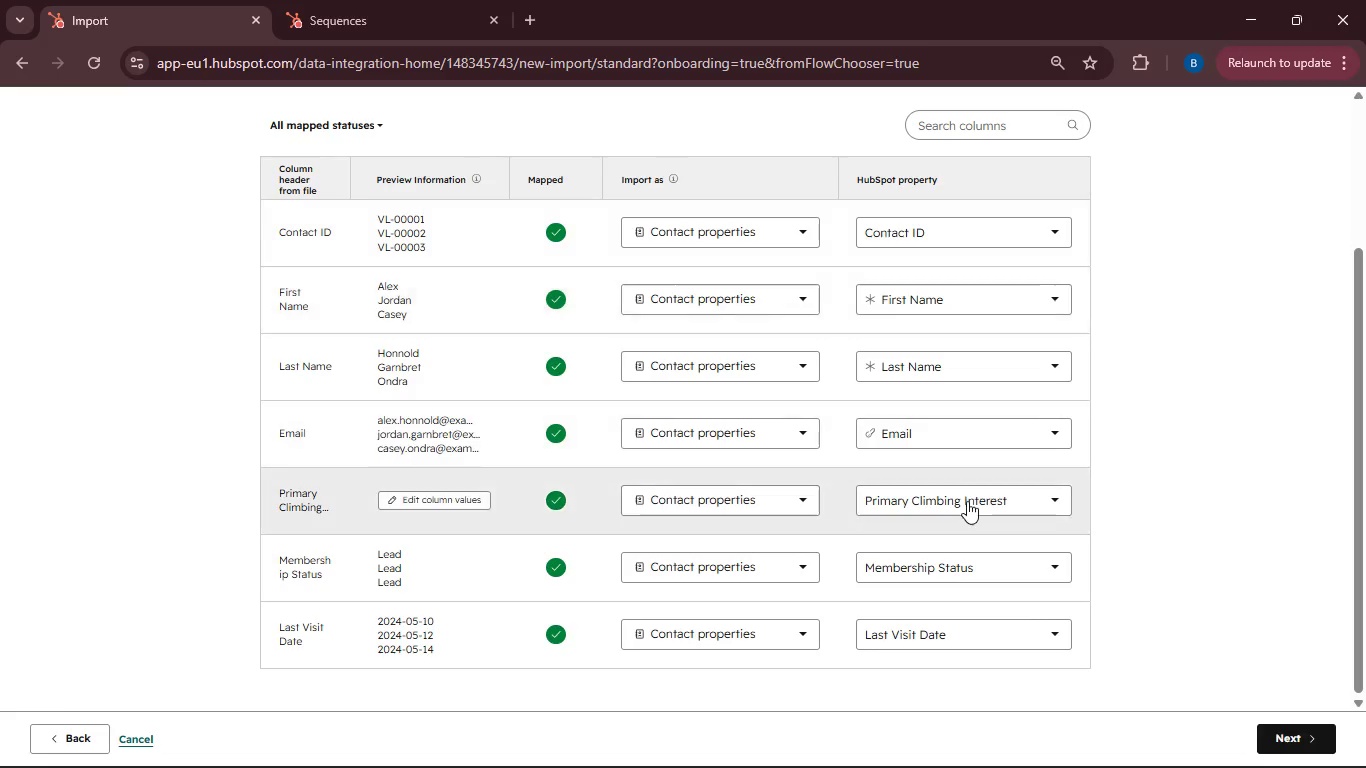 
mouse_move([964, 509])
 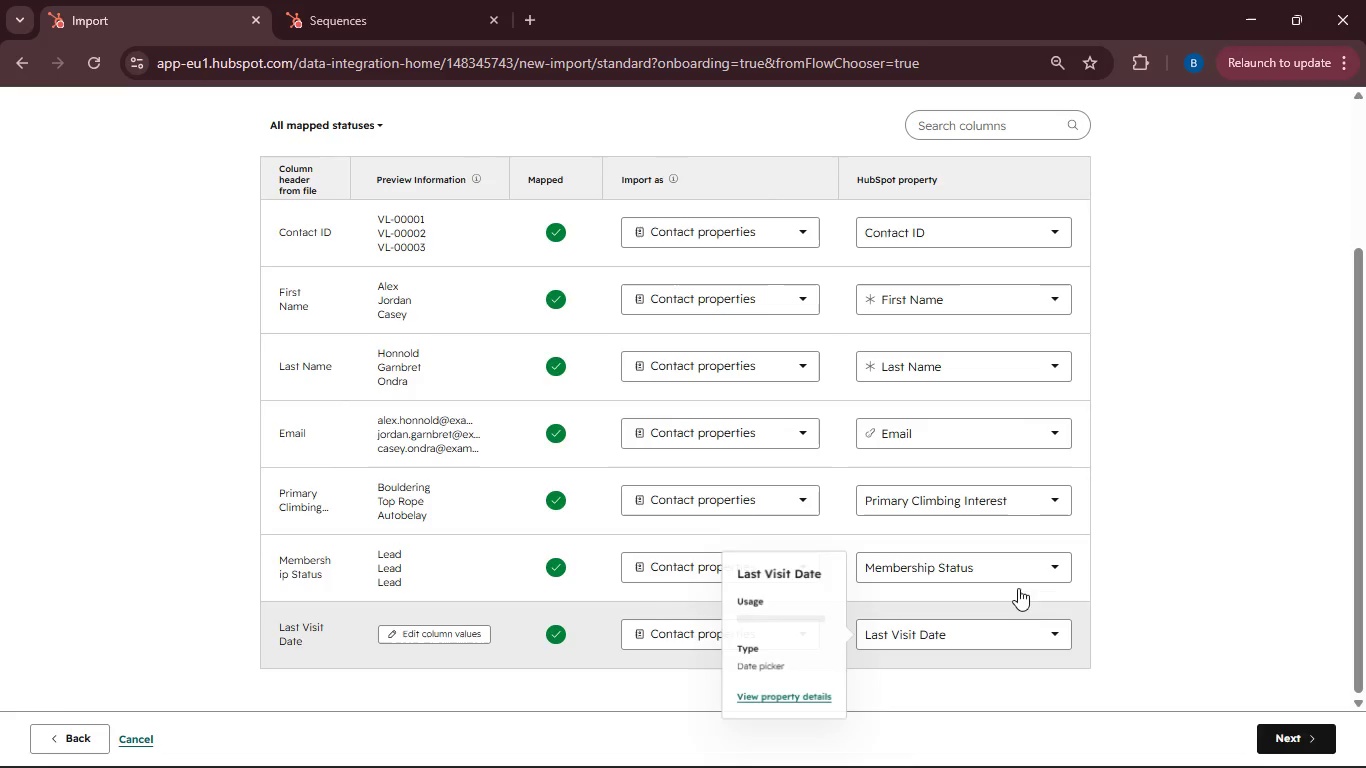 
left_click([1219, 546])
 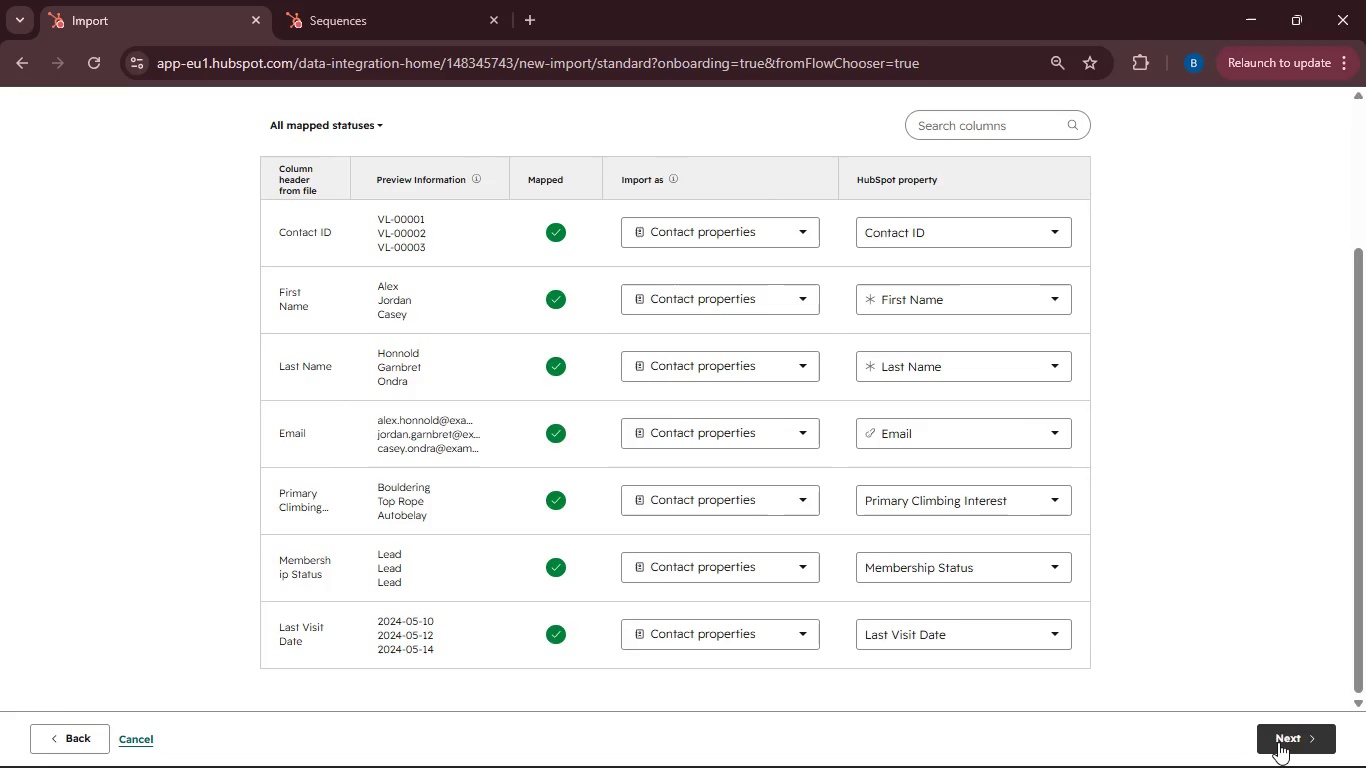 
left_click([1278, 742])
 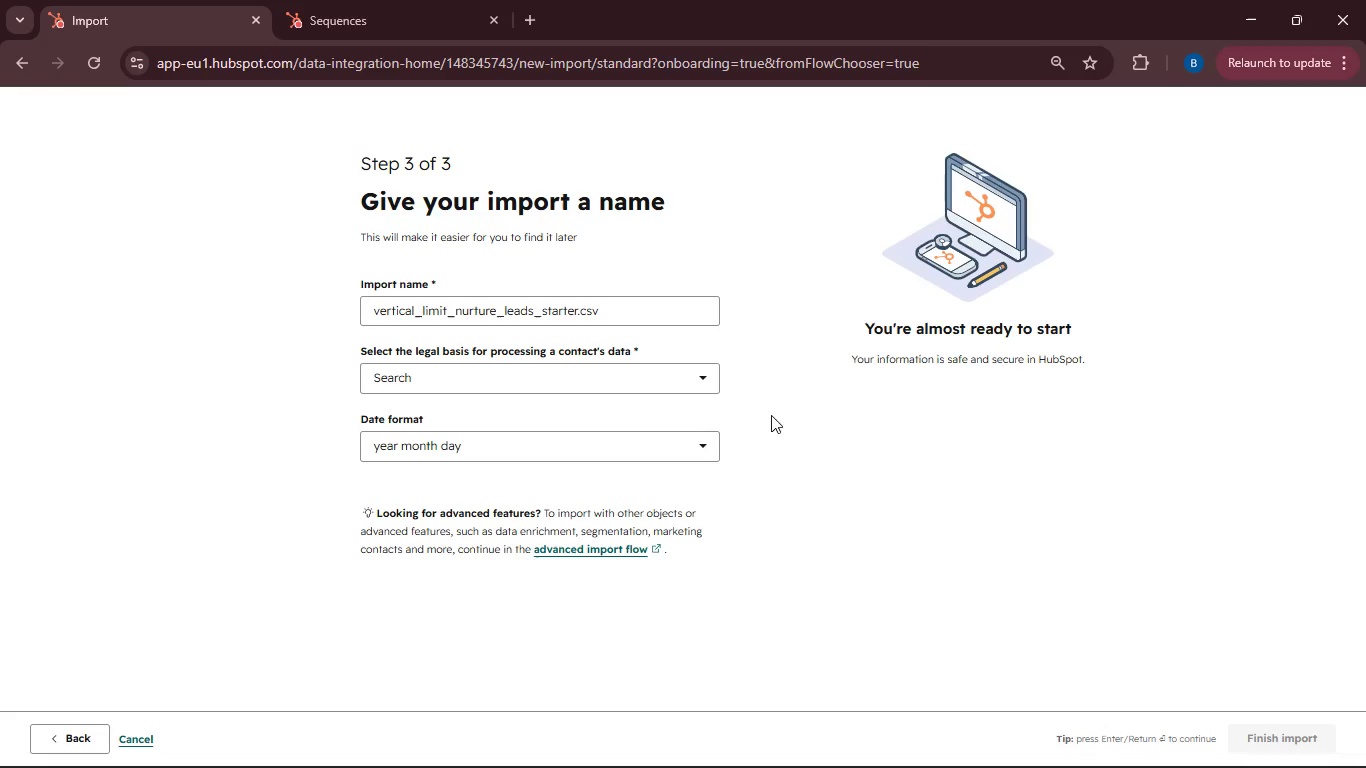 
left_click([698, 386])
 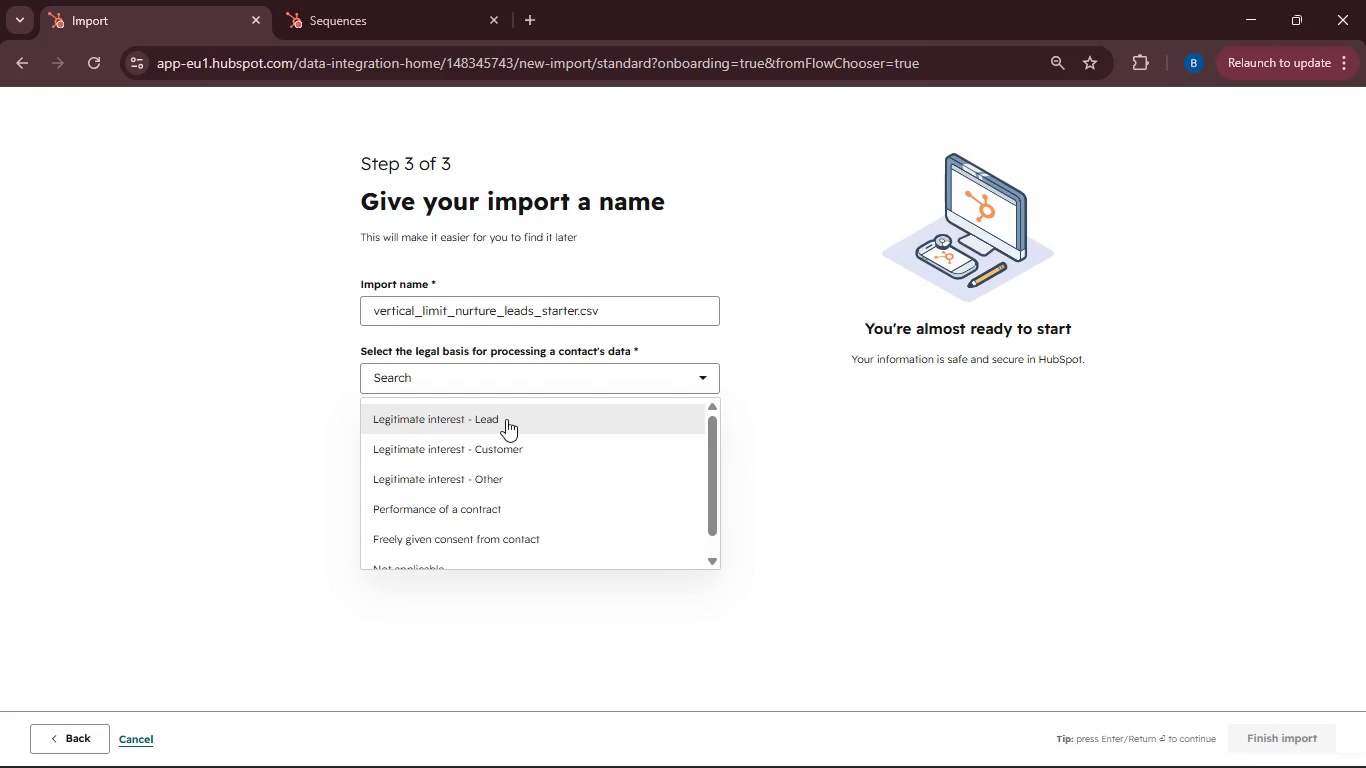 
left_click([506, 419])
 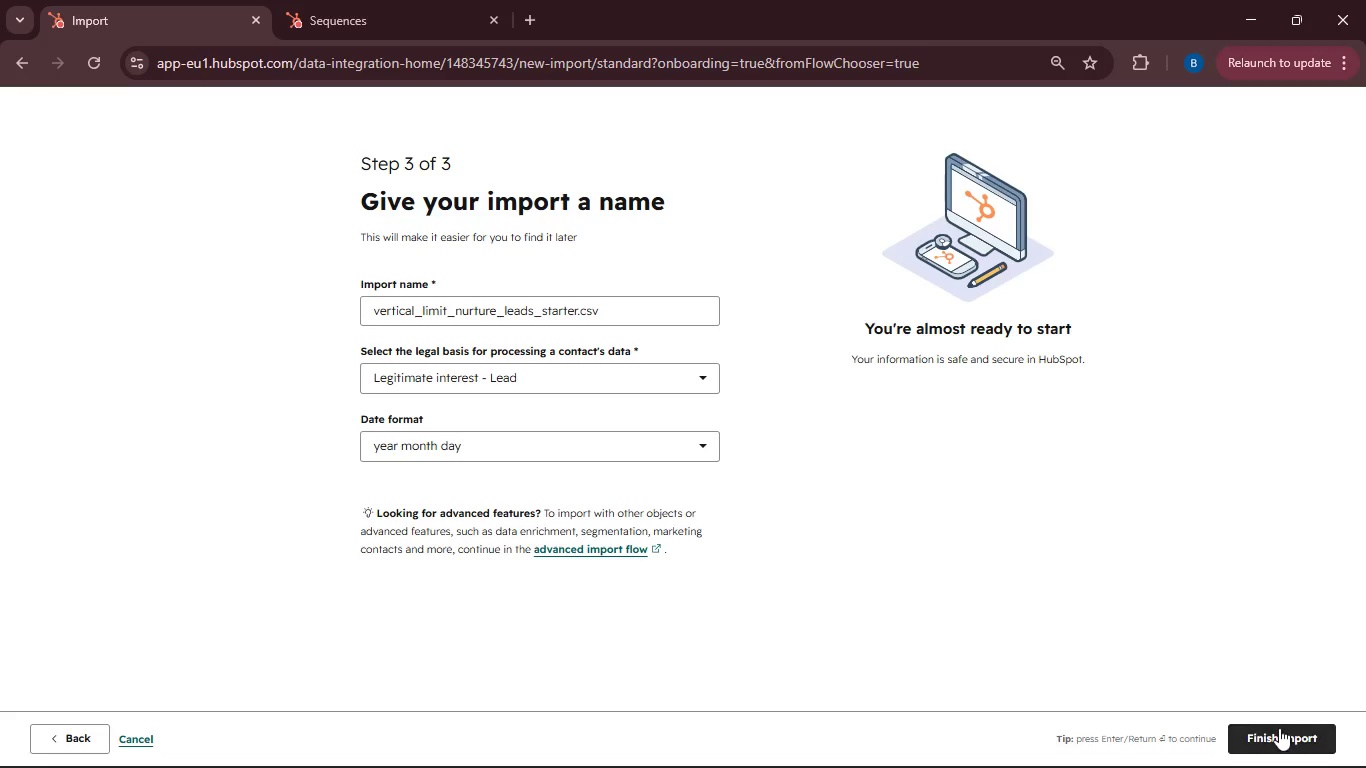 
left_click([1279, 728])
 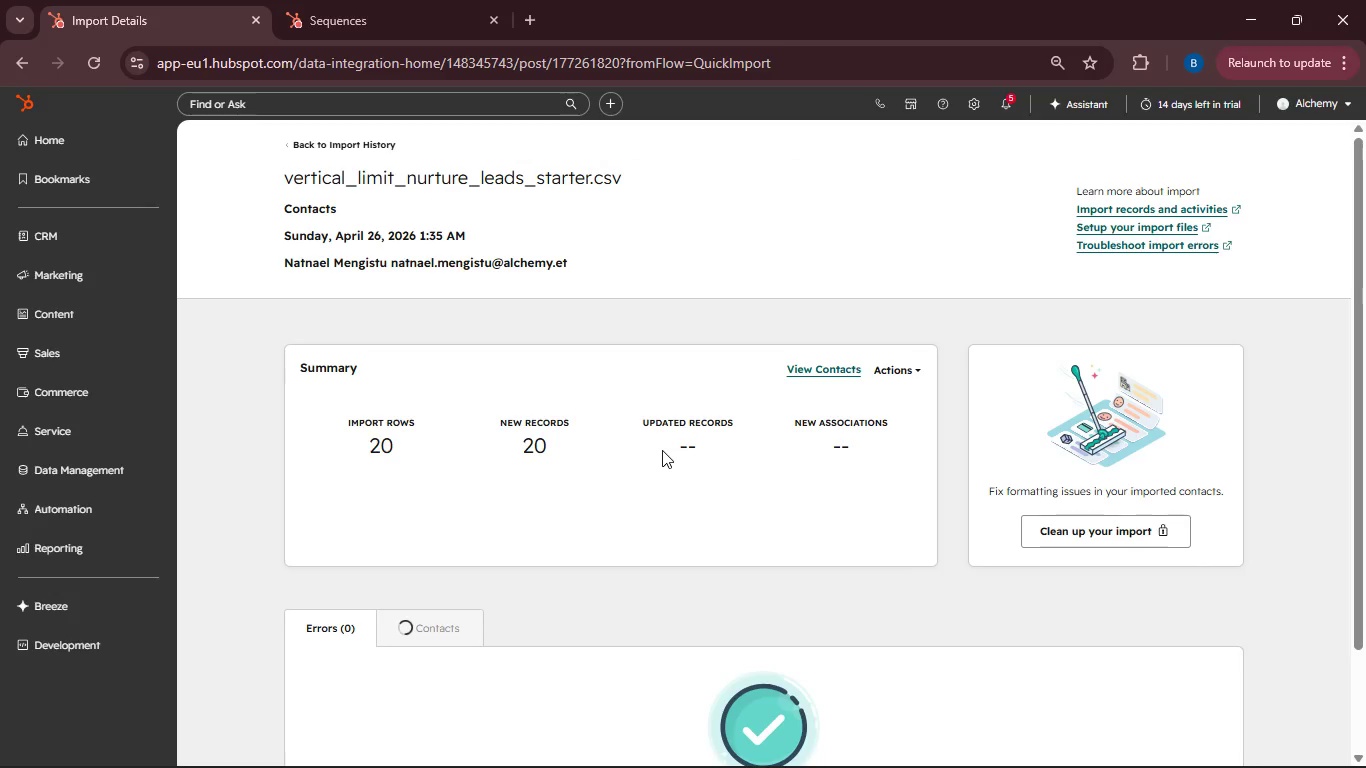 
wait(10.19)
 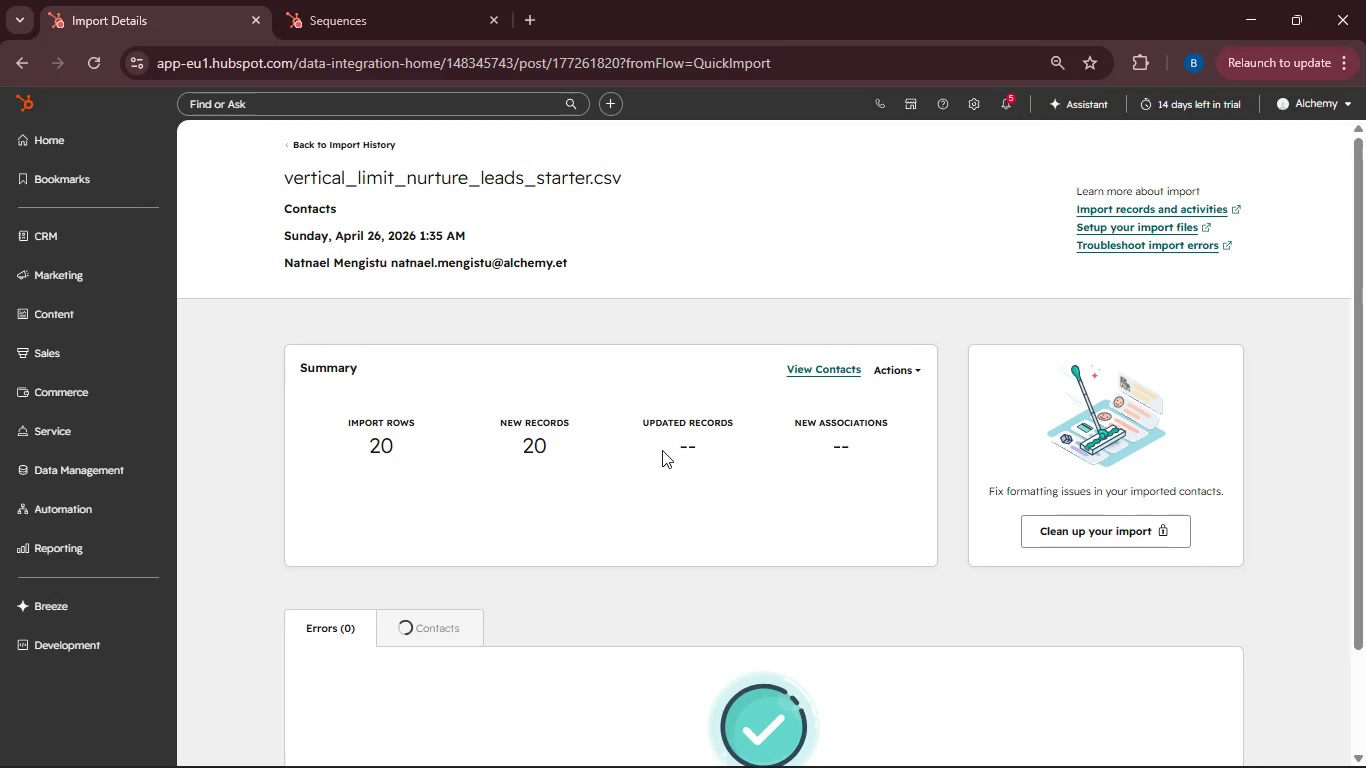 
left_click_drag(start_coordinate=[396, 447], to_coordinate=[355, 450])
 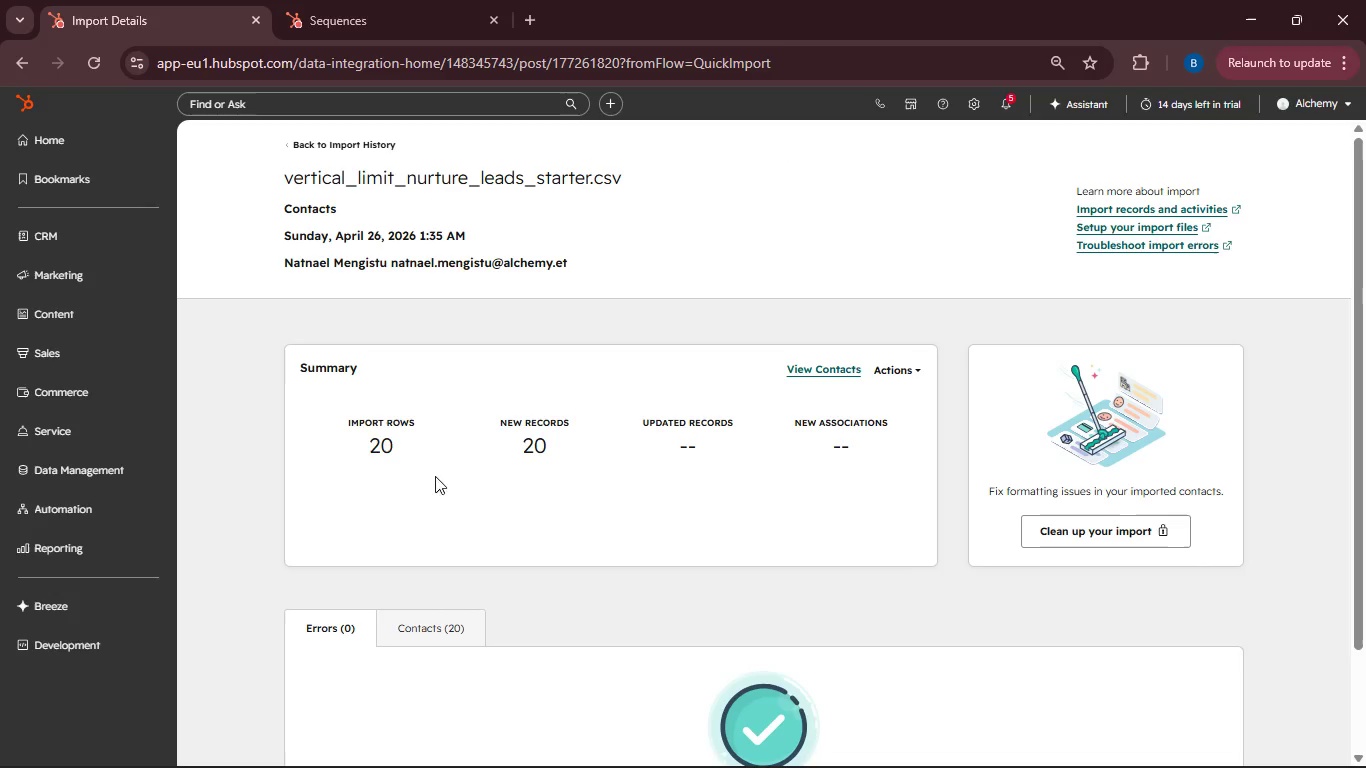 
left_click([435, 476])
 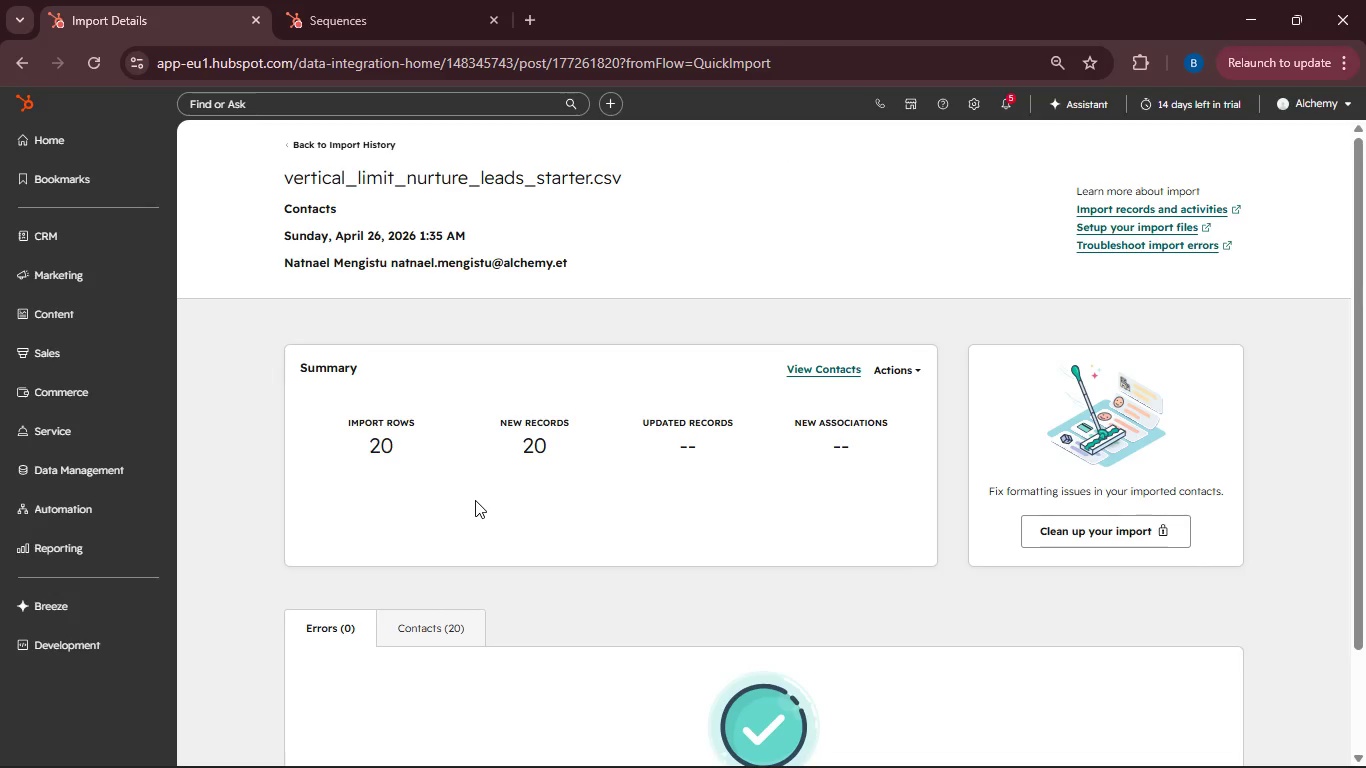 
scroll: coordinate [473, 501], scroll_direction: down, amount: 3.0
 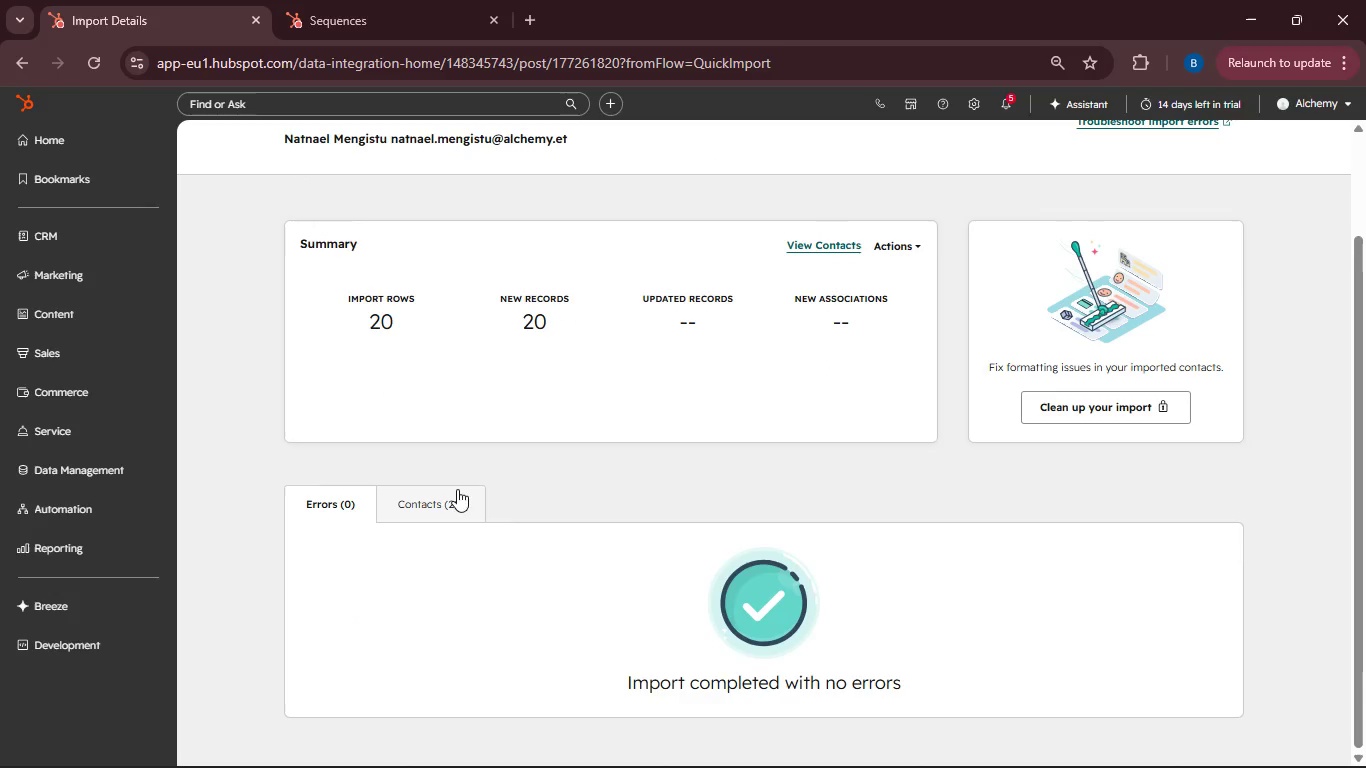 
left_click([450, 499])
 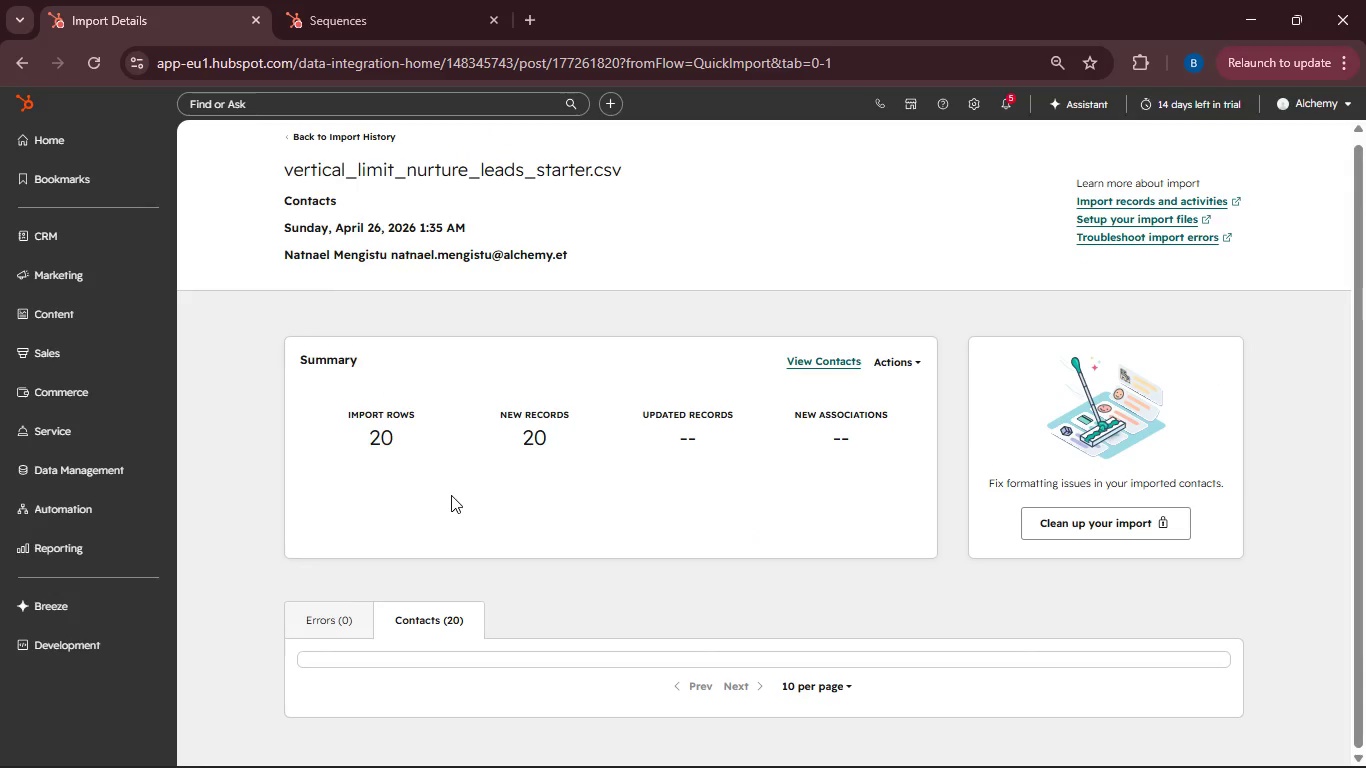 
scroll: coordinate [622, 480], scroll_direction: down, amount: 17.0
 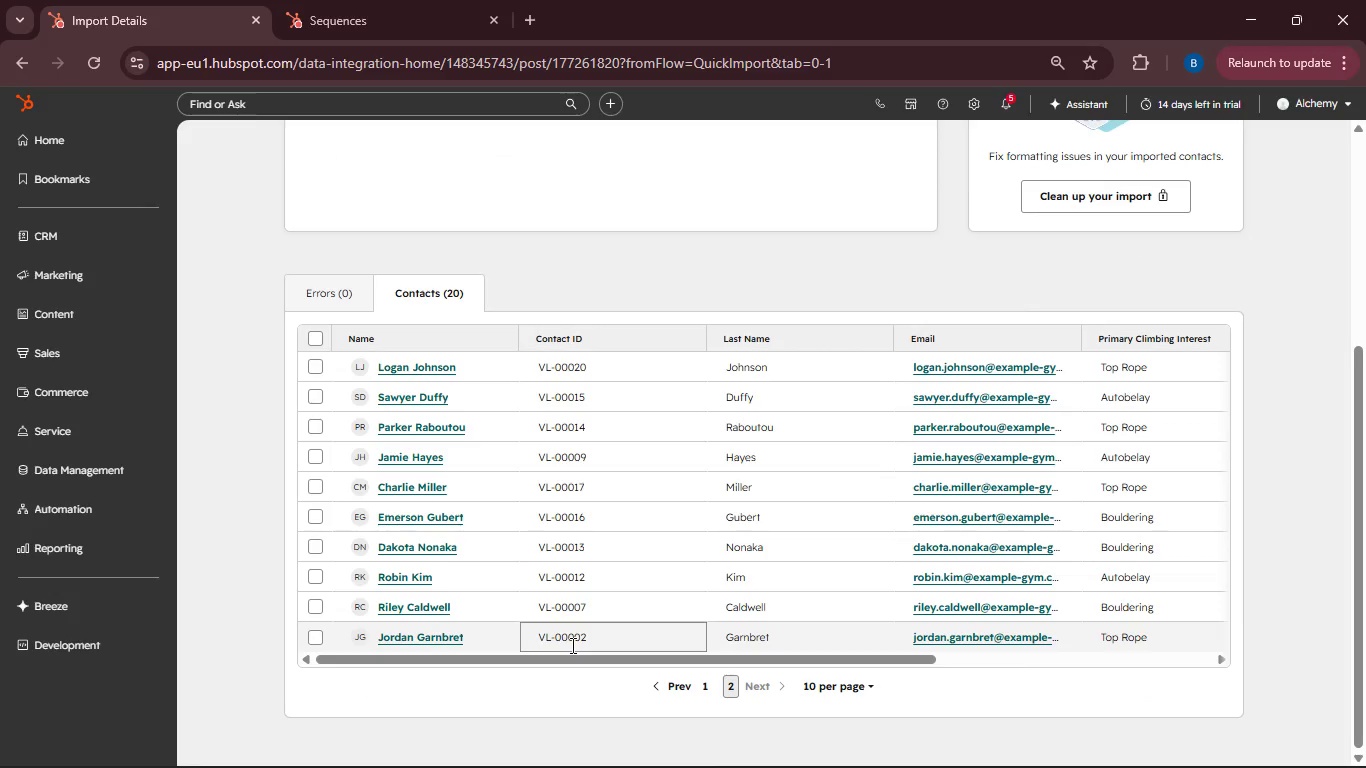 
left_click_drag(start_coordinate=[544, 664], to_coordinate=[491, 629])
 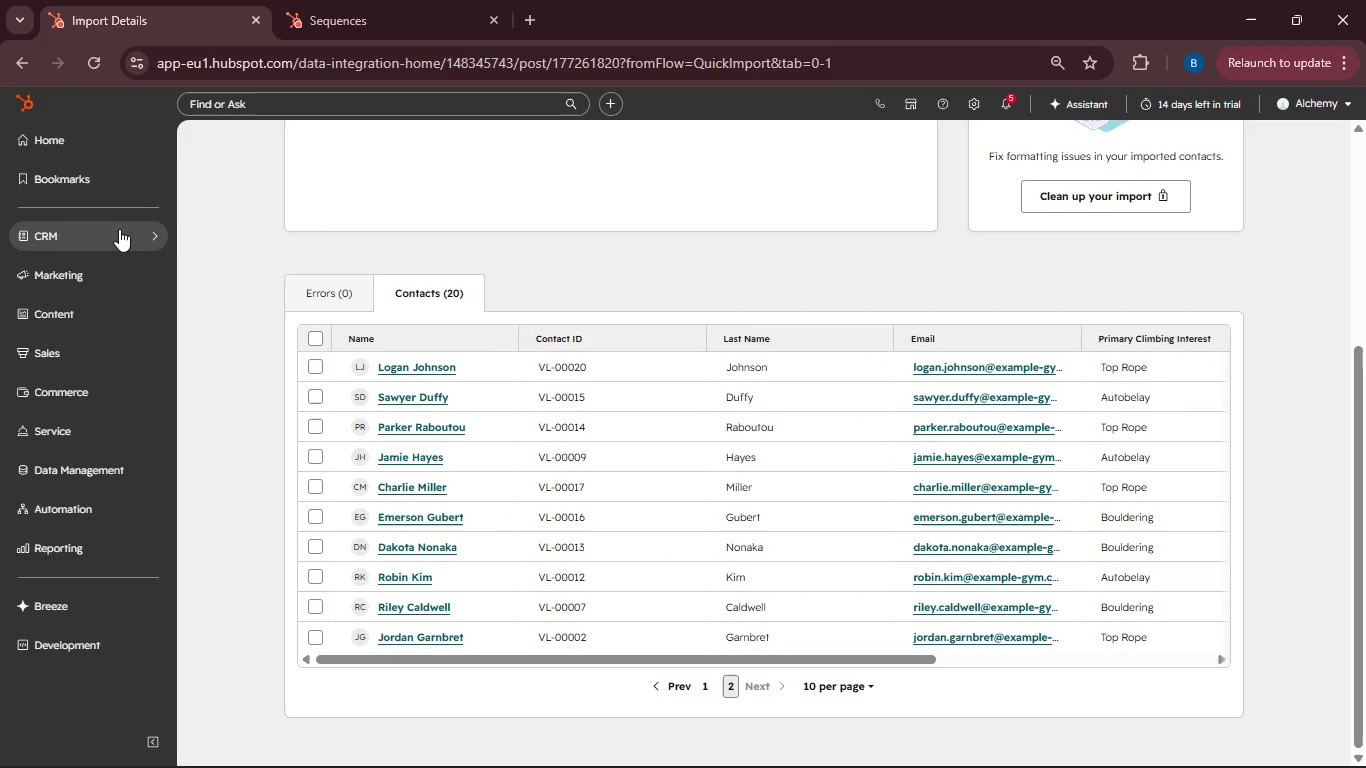 
left_click([119, 229])
 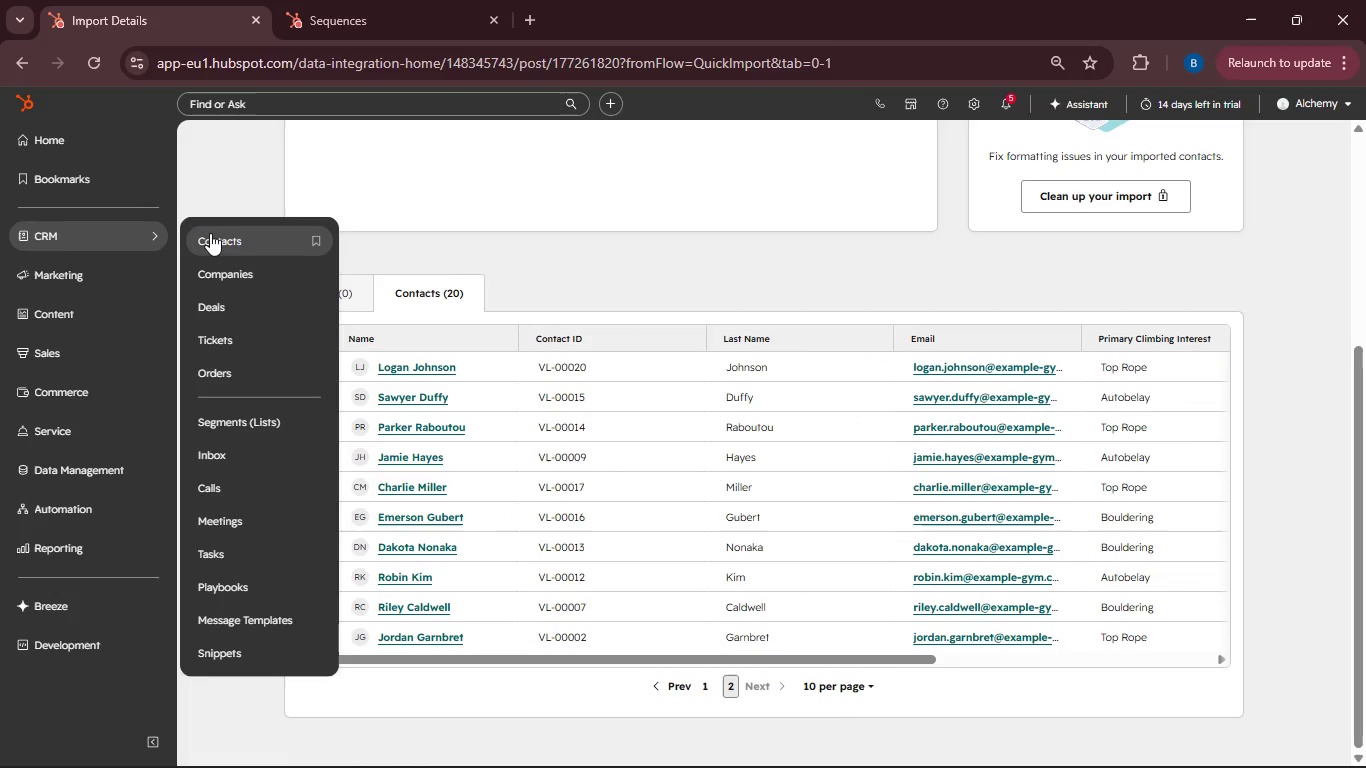 
left_click([210, 233])
 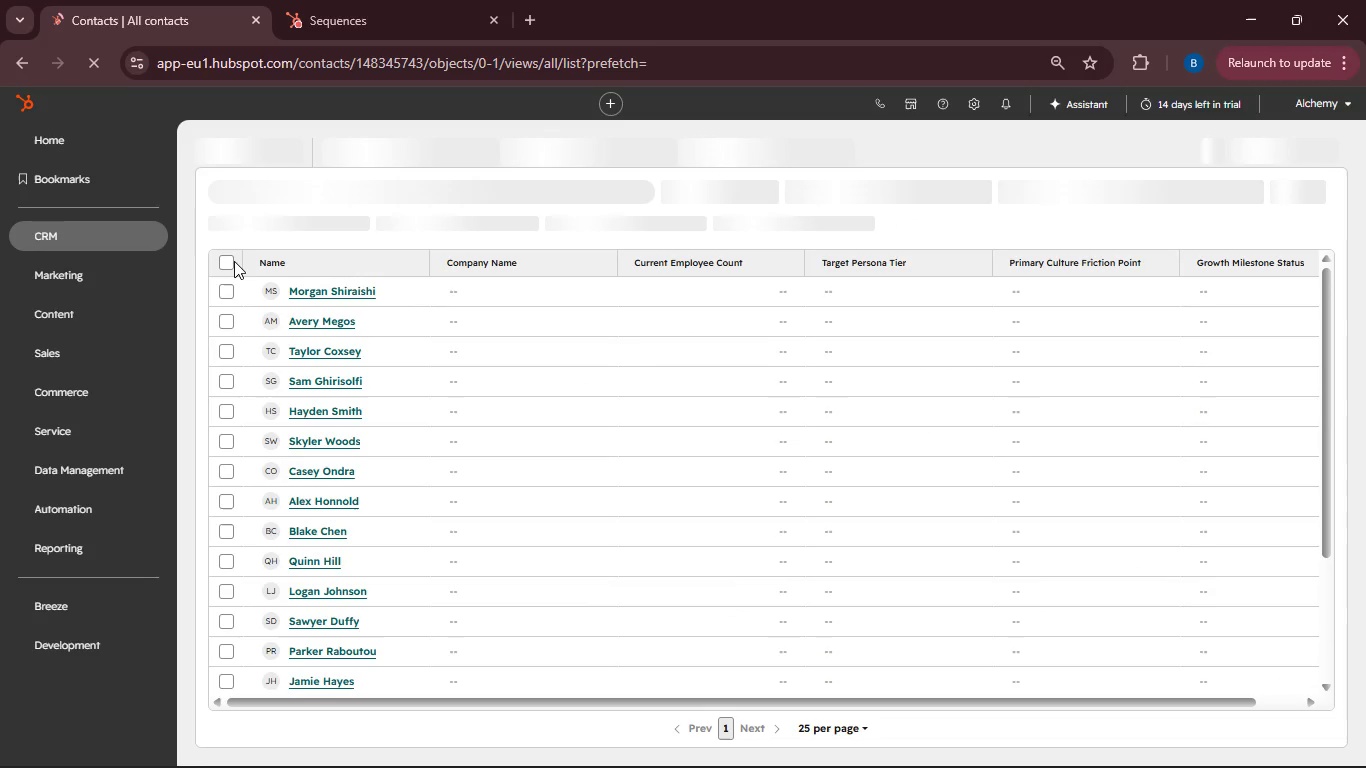 
wait(17.11)
 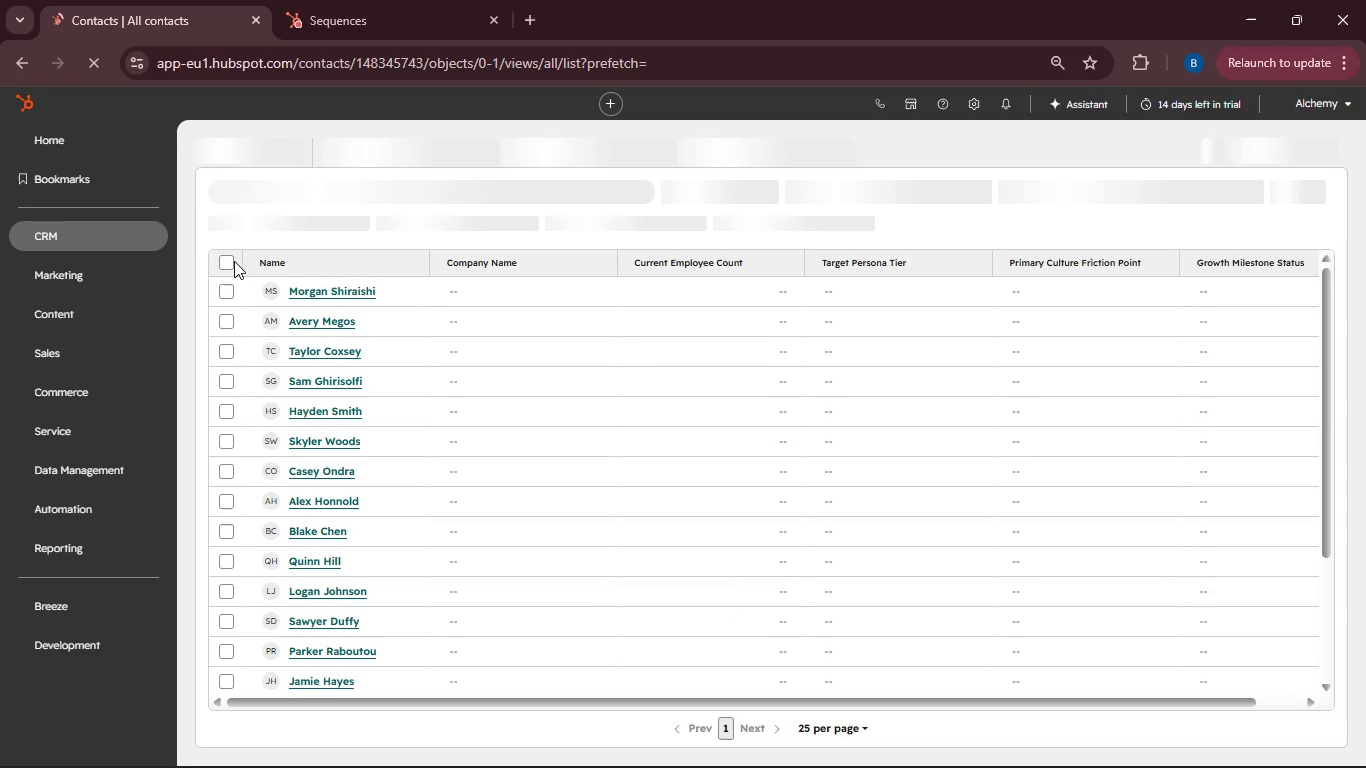 
left_click([898, 191])
 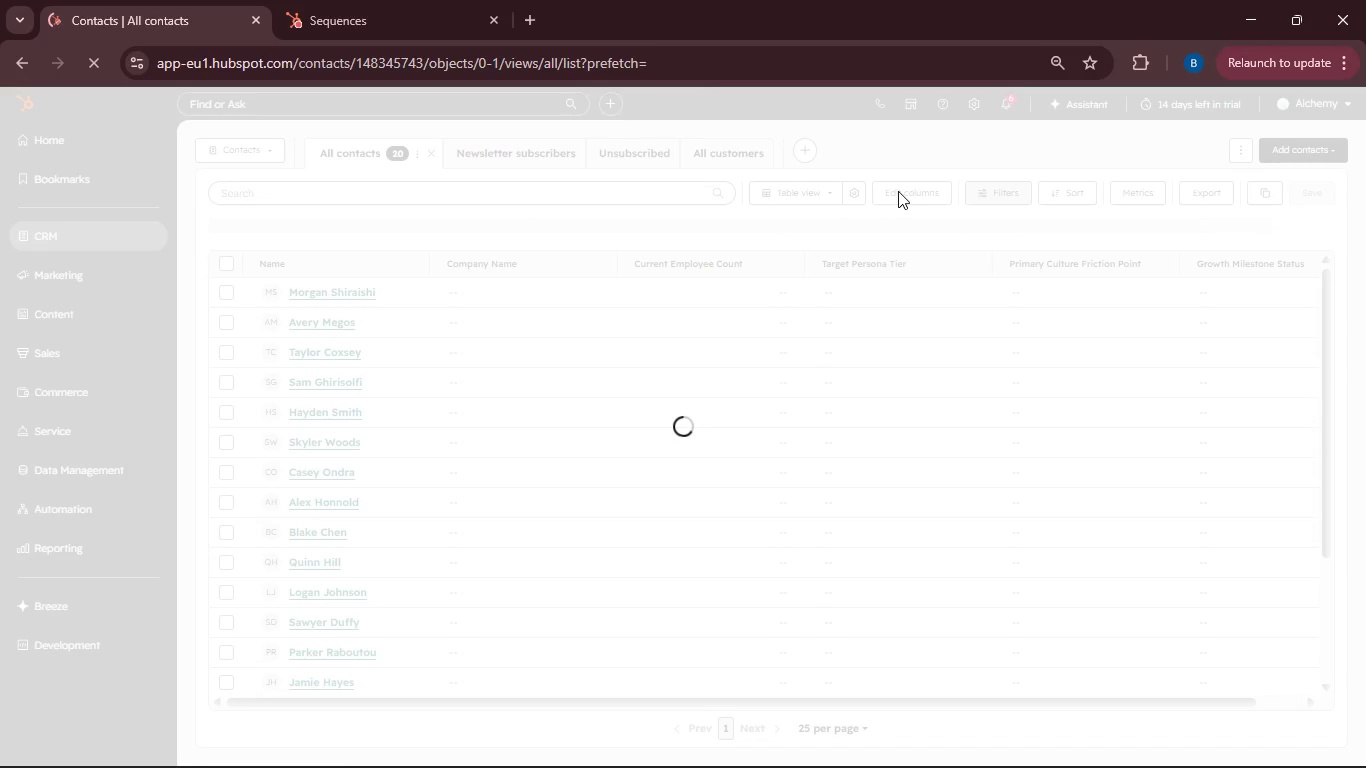 
wait(10.95)
 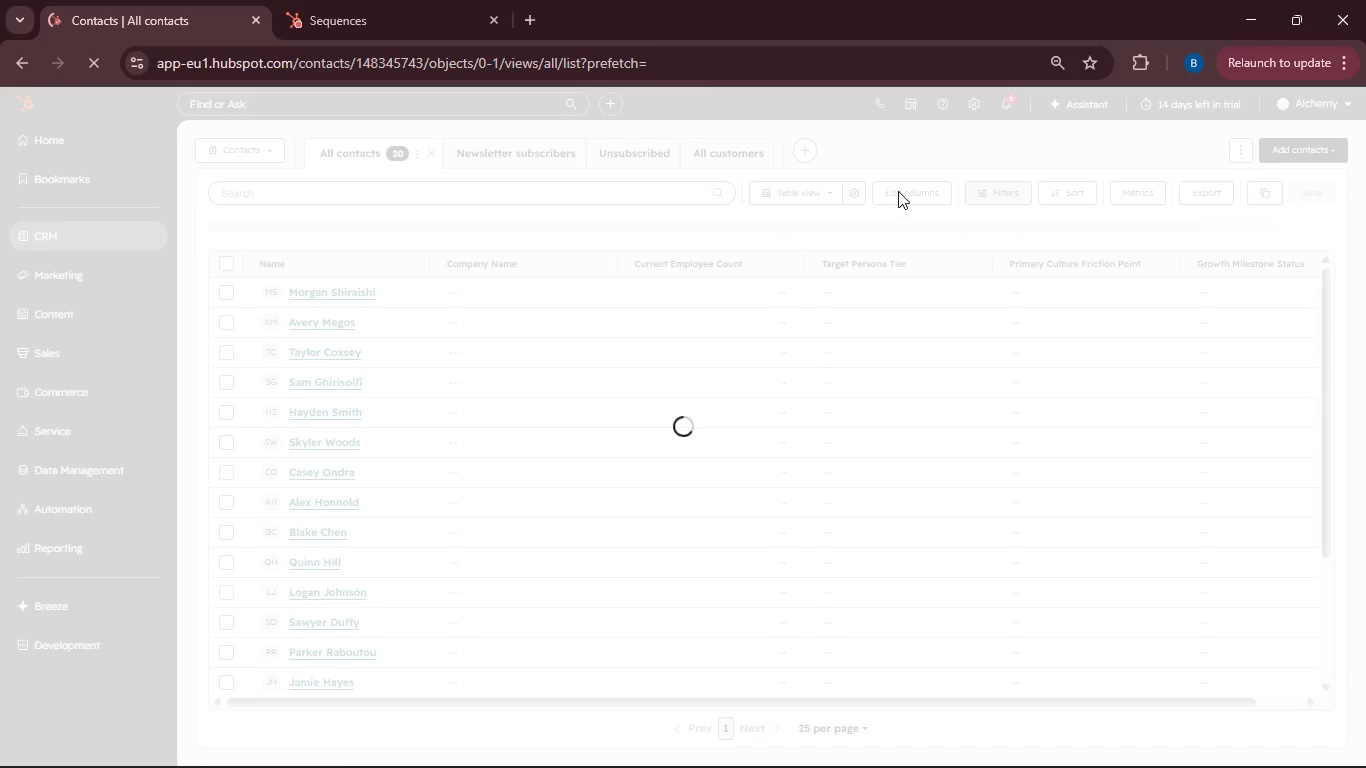 
left_click([1211, 306])
 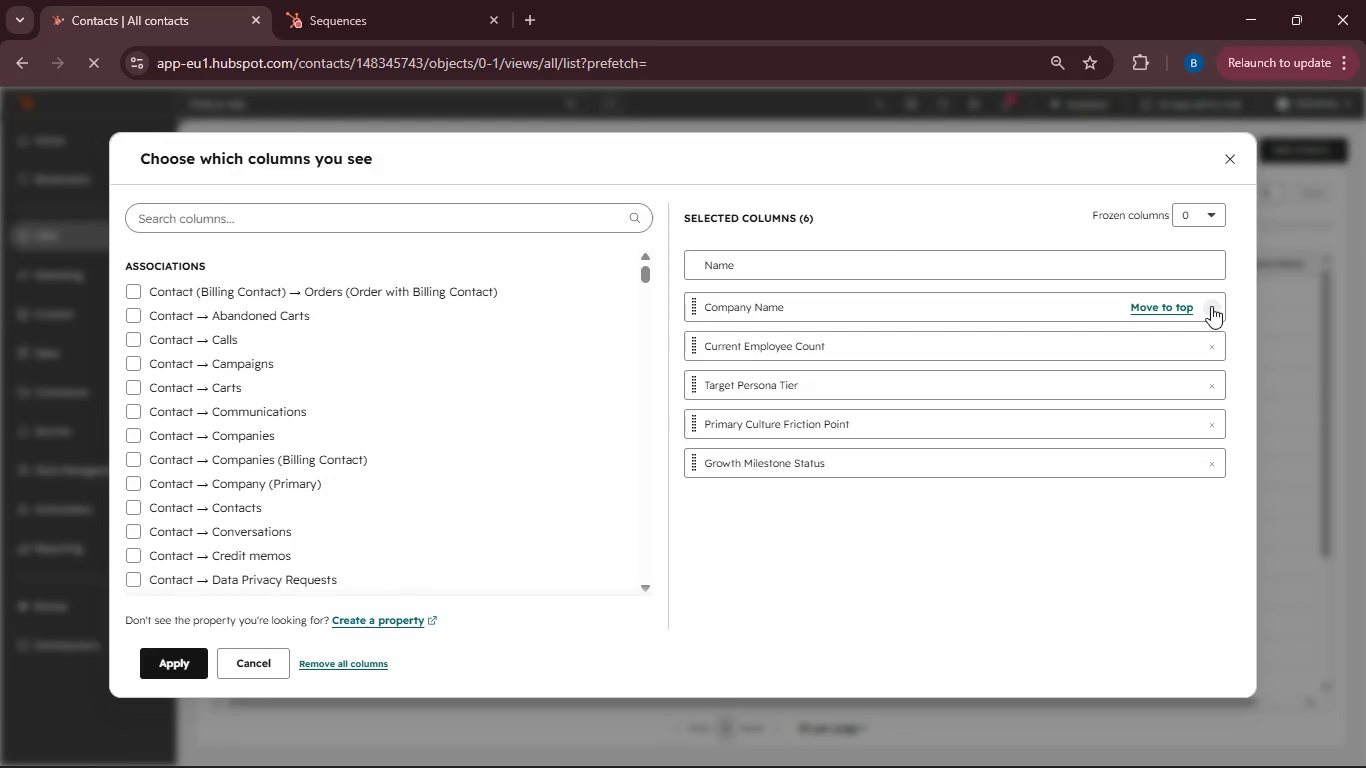 
left_click([1213, 303])
 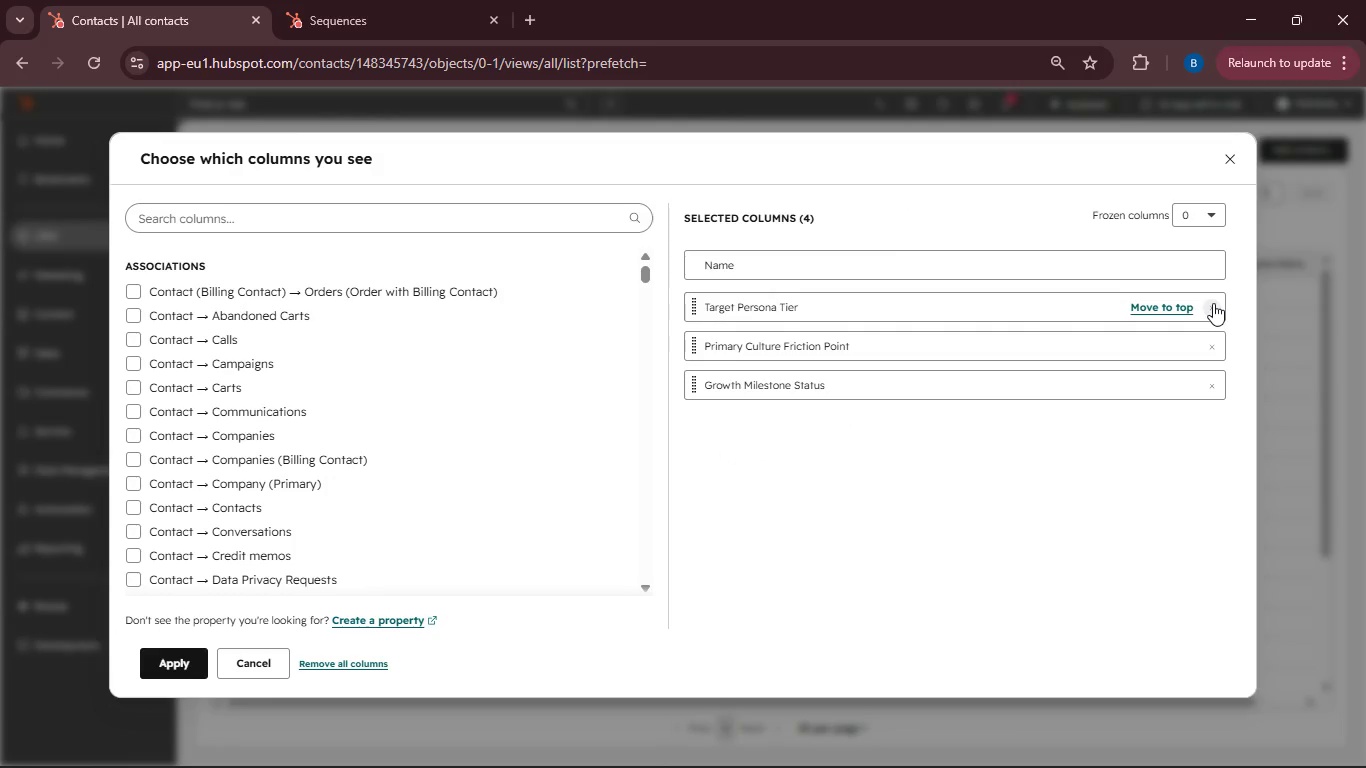 
left_click([1213, 303])
 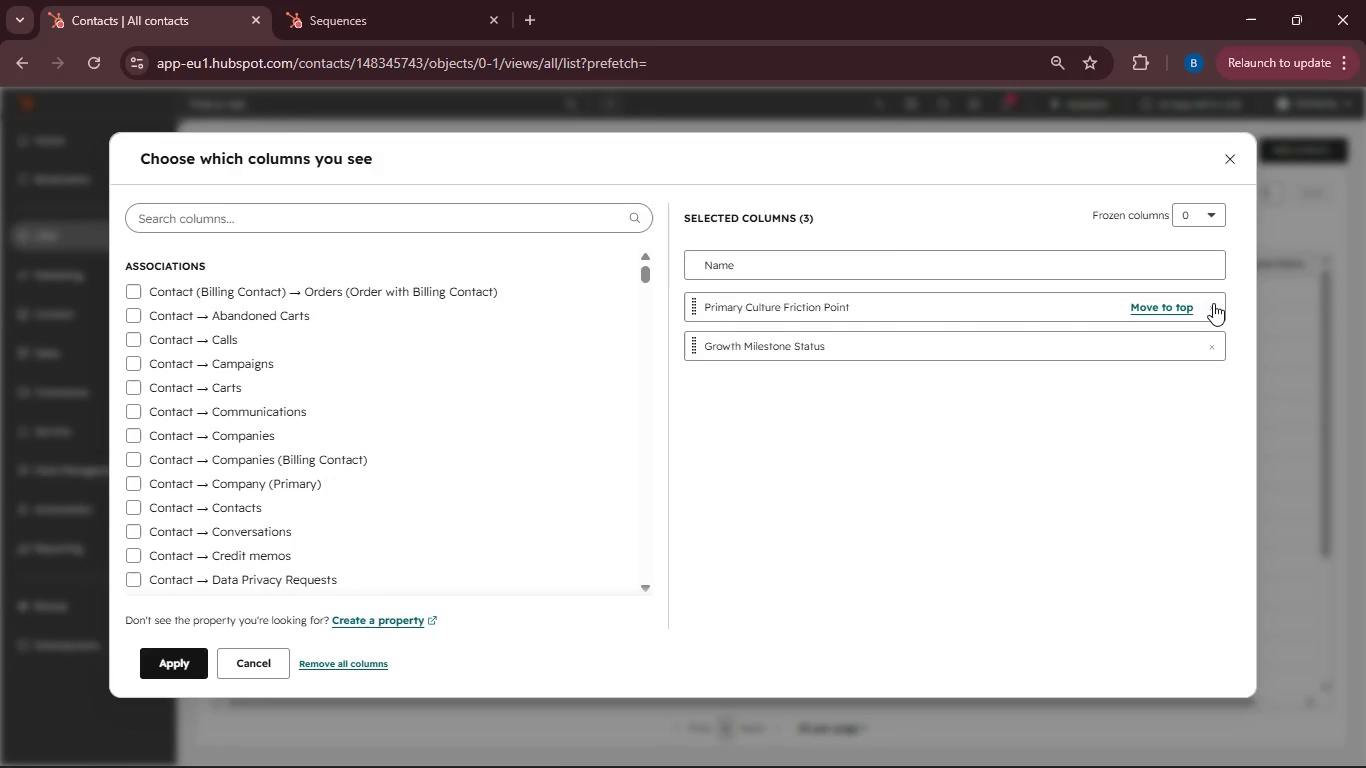 
left_click([1213, 303])
 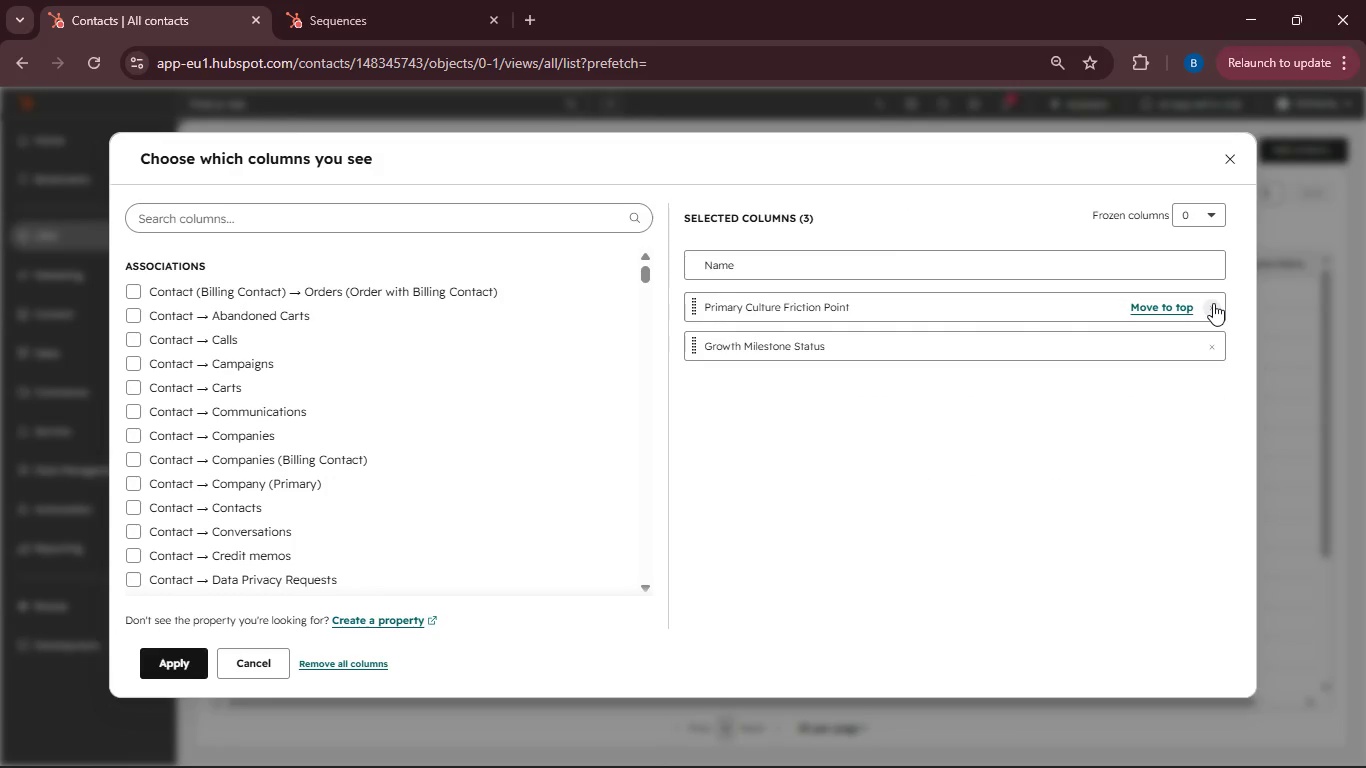 
left_click([1213, 303])
 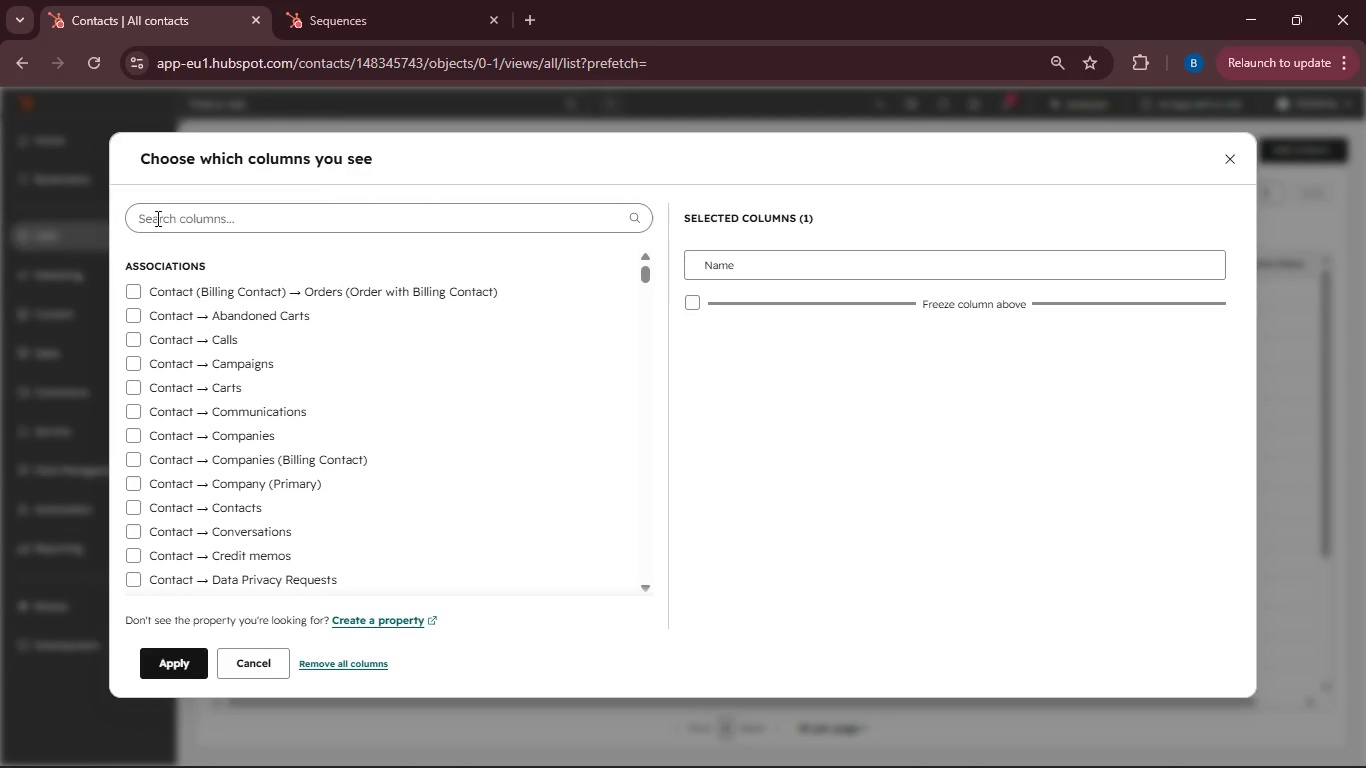 
left_click([164, 216])
 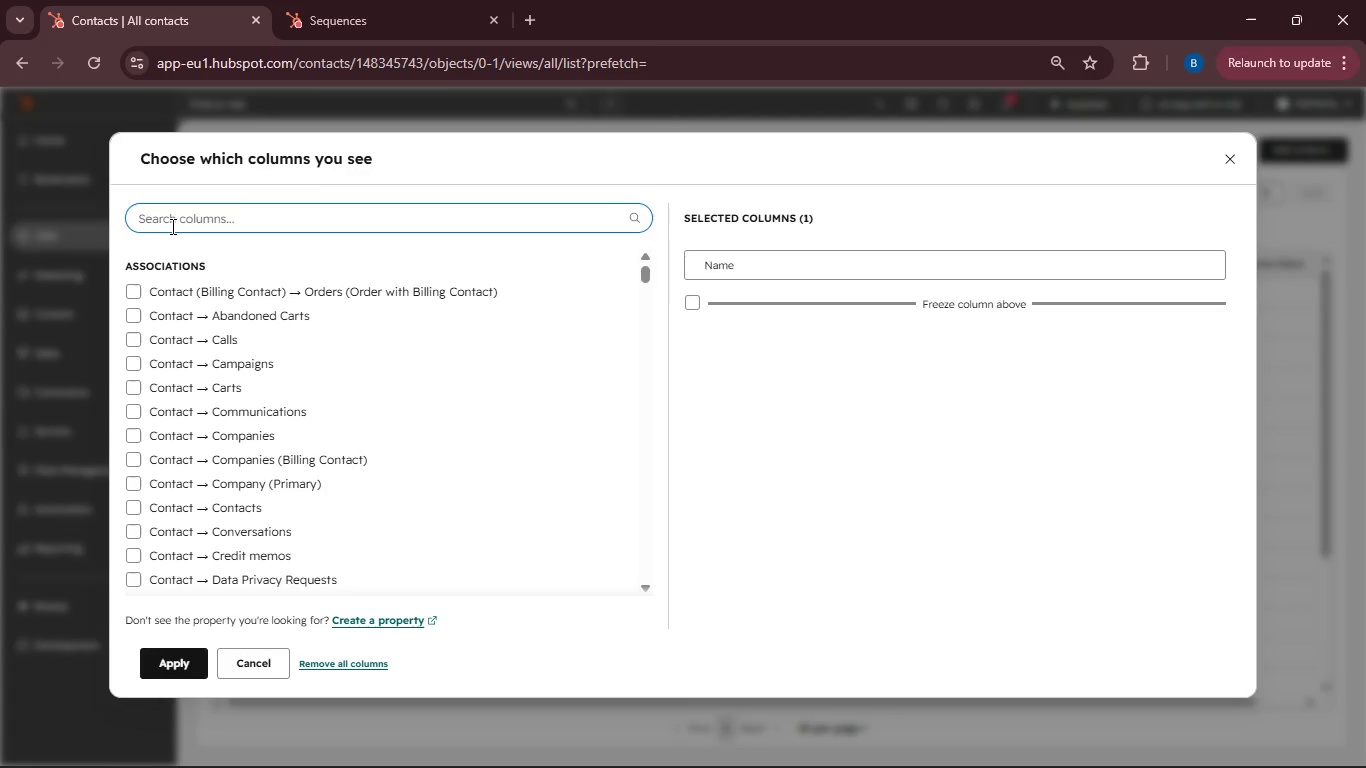 
hold_key(key=ShiftRight, duration=0.61)
 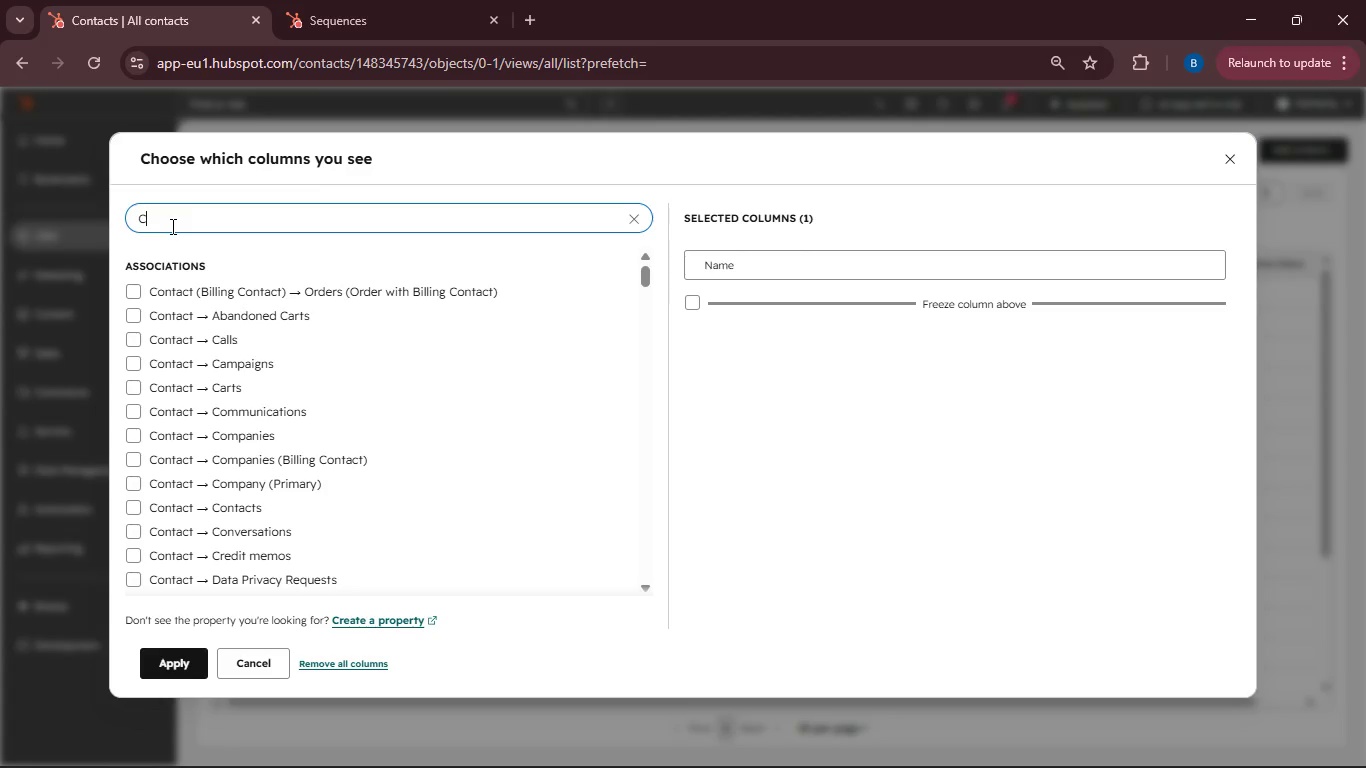 
hold_key(key=C, duration=0.61)
 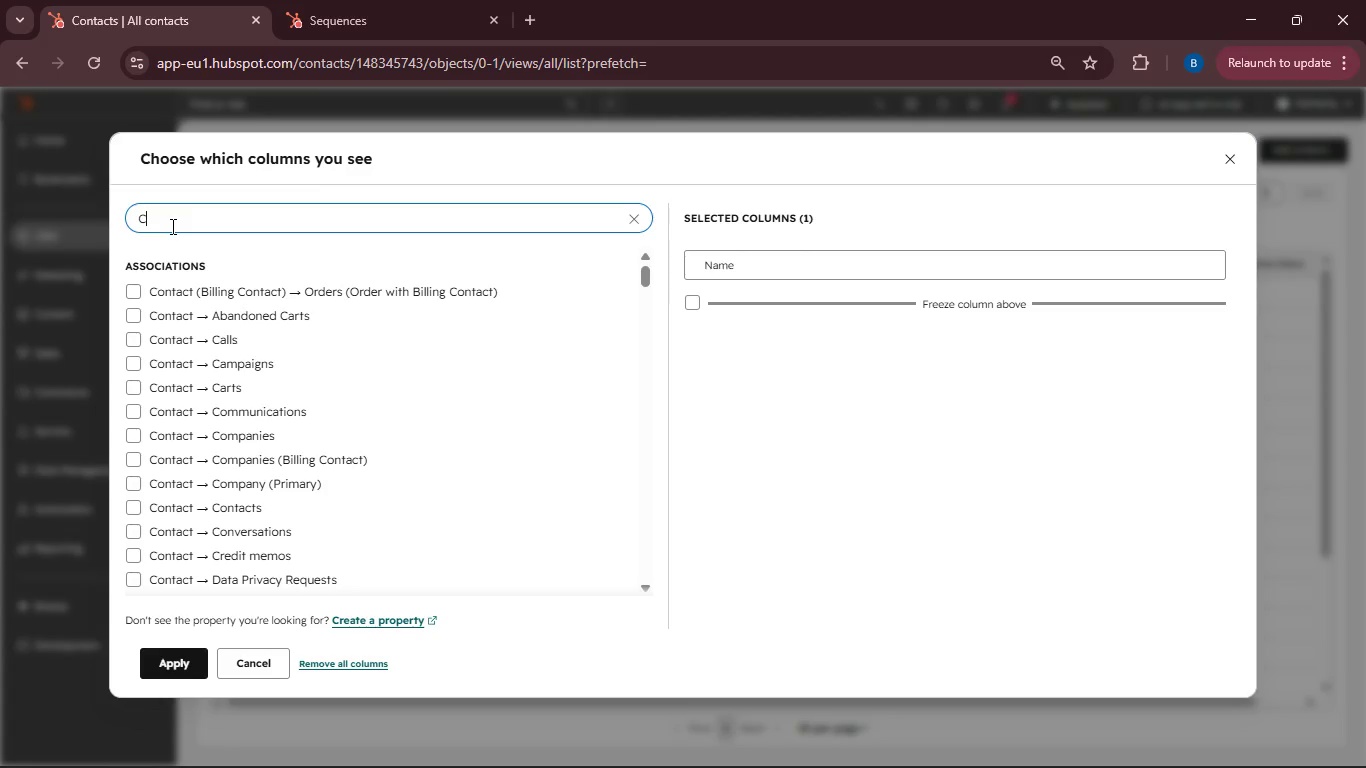 
type(onaD)
 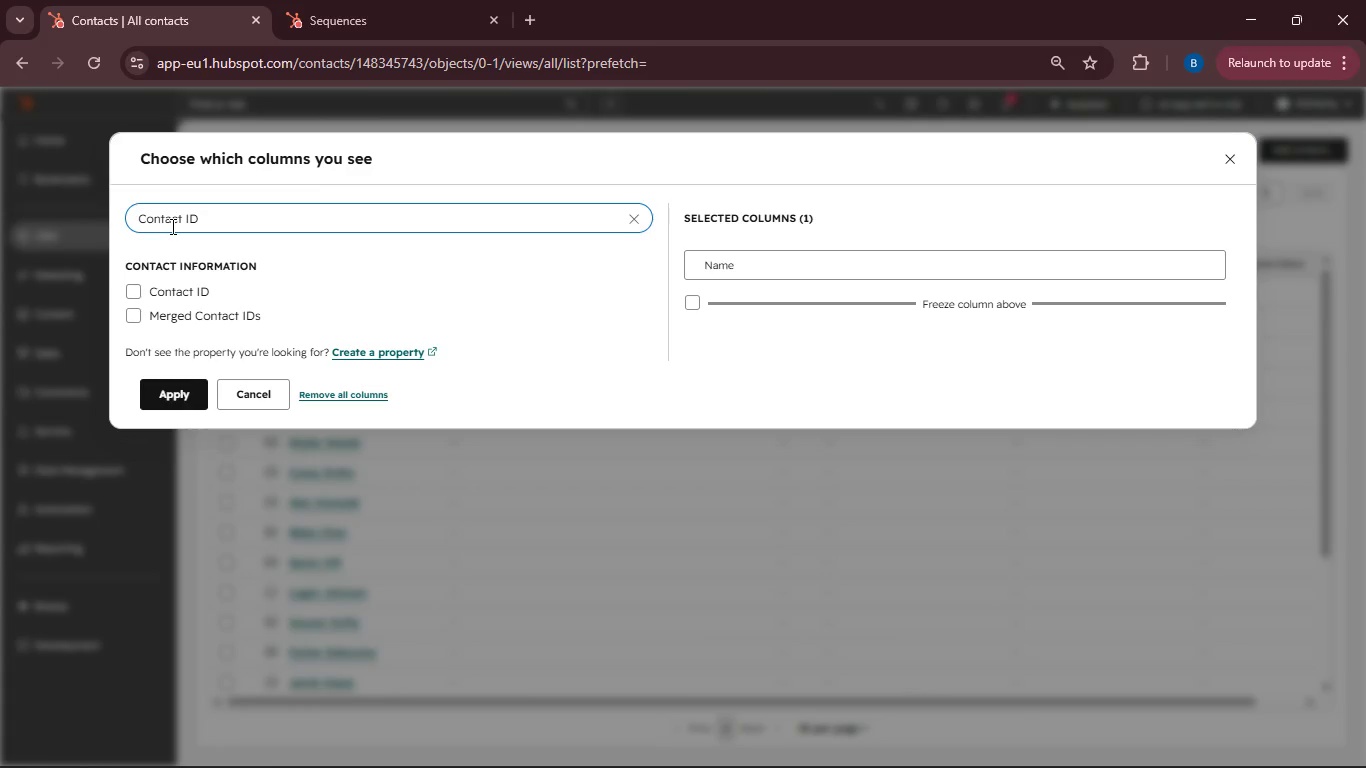 
hold_key(key=T, duration=0.31)
 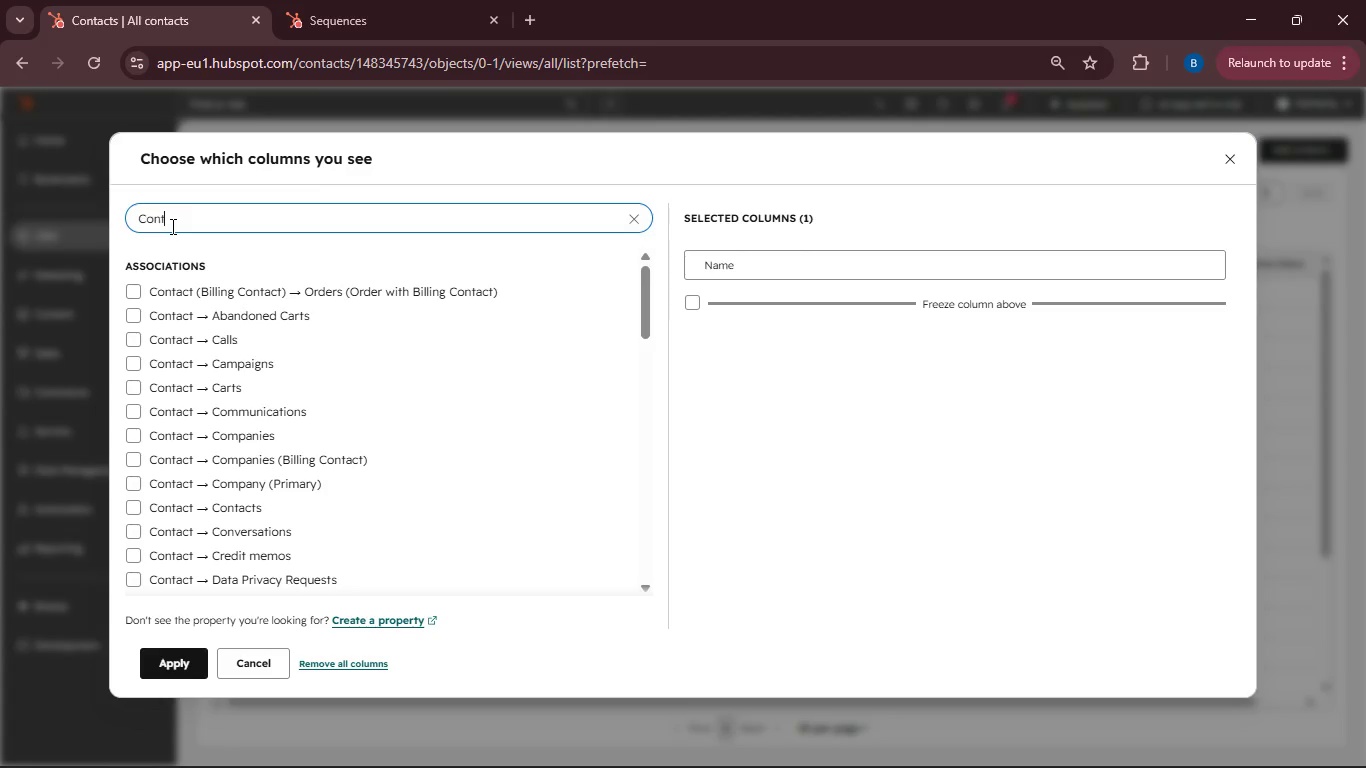 
hold_key(key=Space, duration=8.83)
 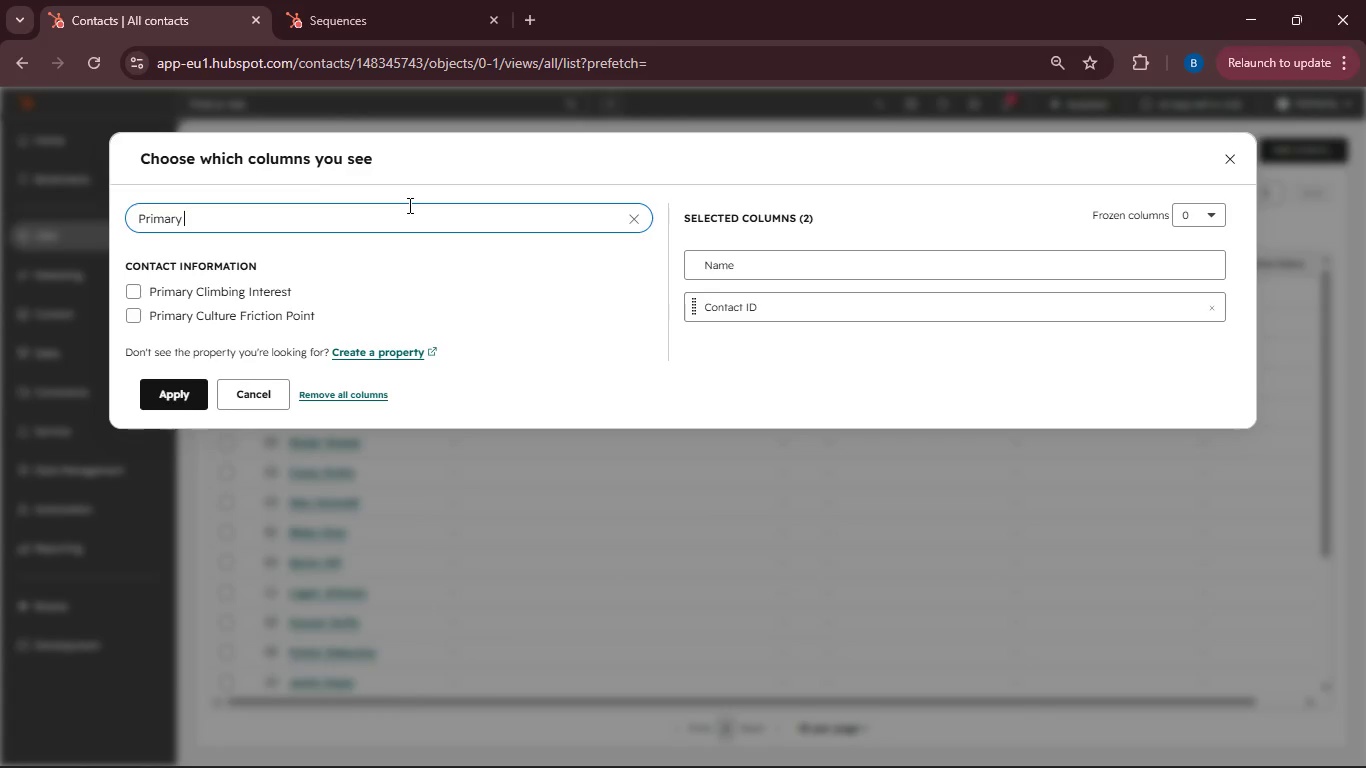 
hold_key(key=C, duration=9.58)
 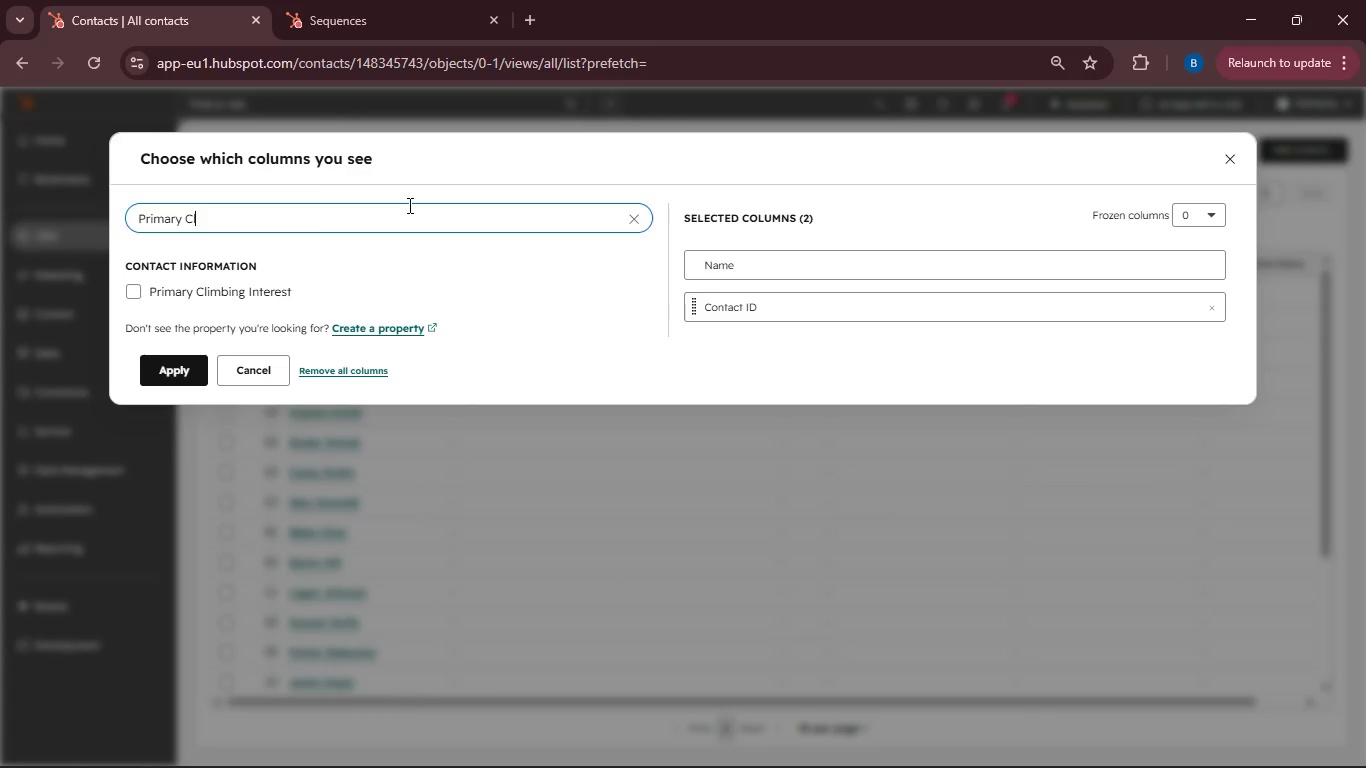 
hold_key(key=T, duration=13.77)
 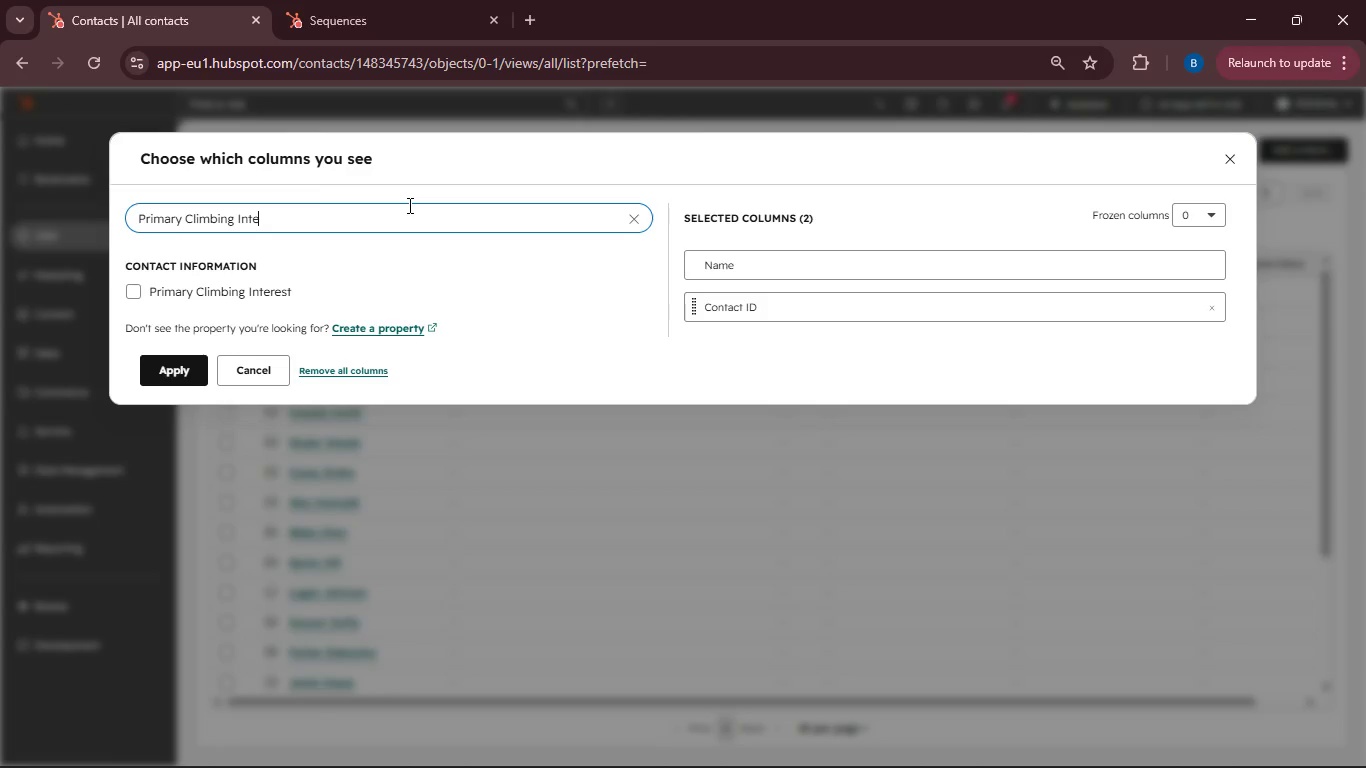 
hold_key(key=I, duration=6.78)
 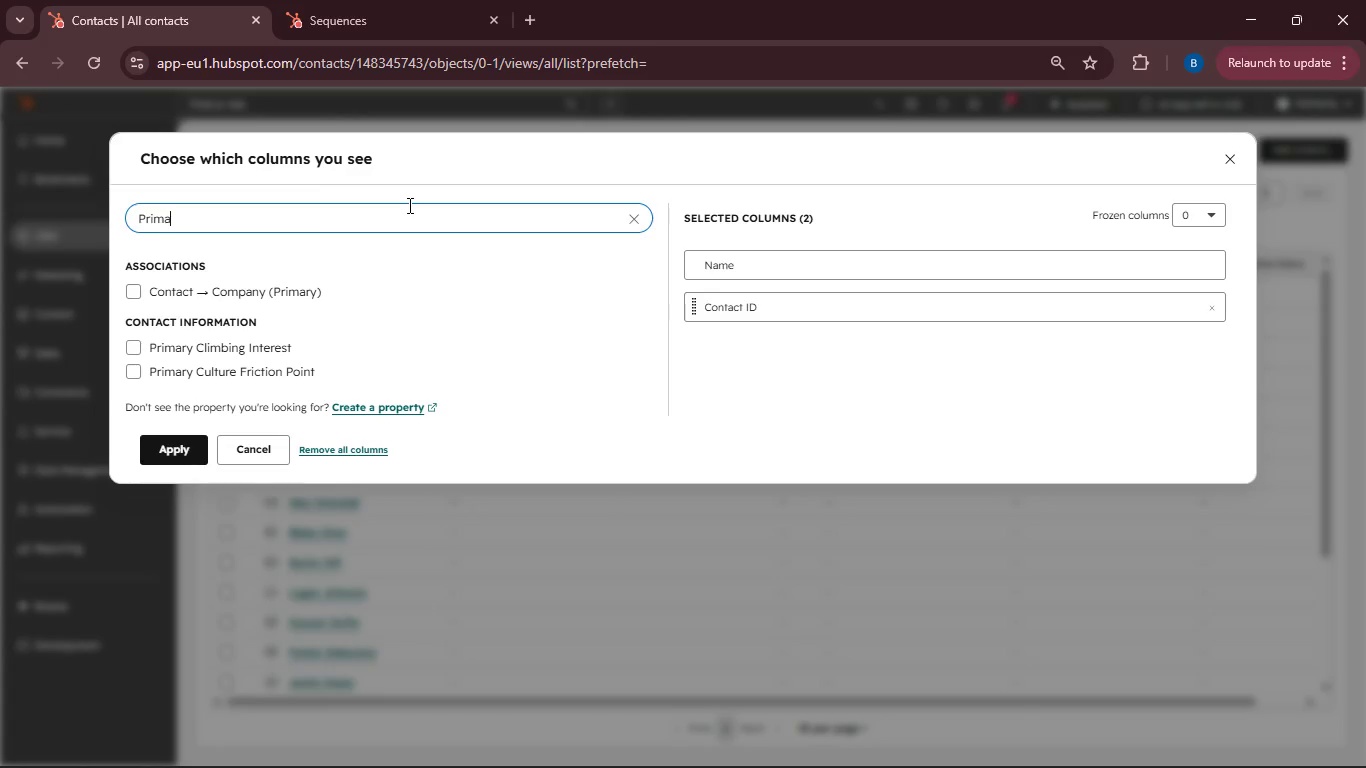 
left_click([143, 291])
 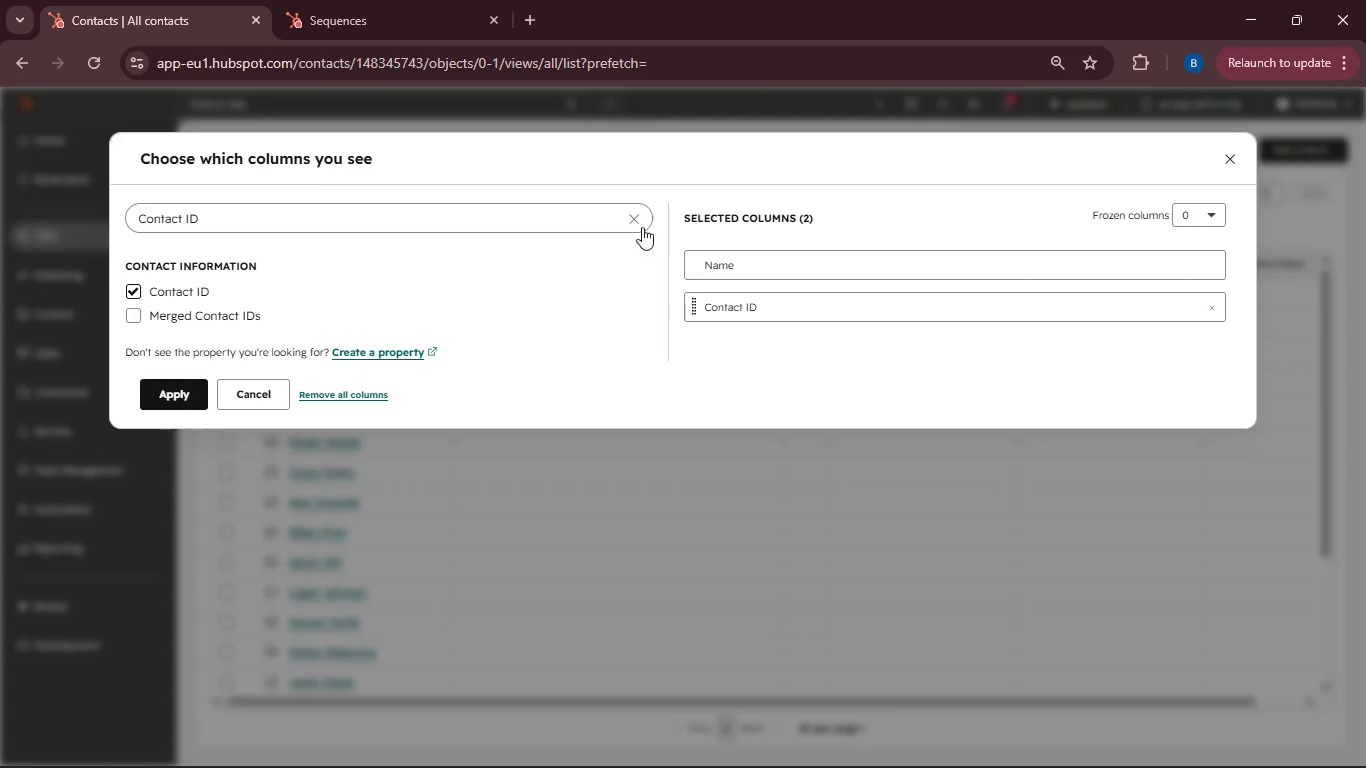 
left_click([639, 219])
 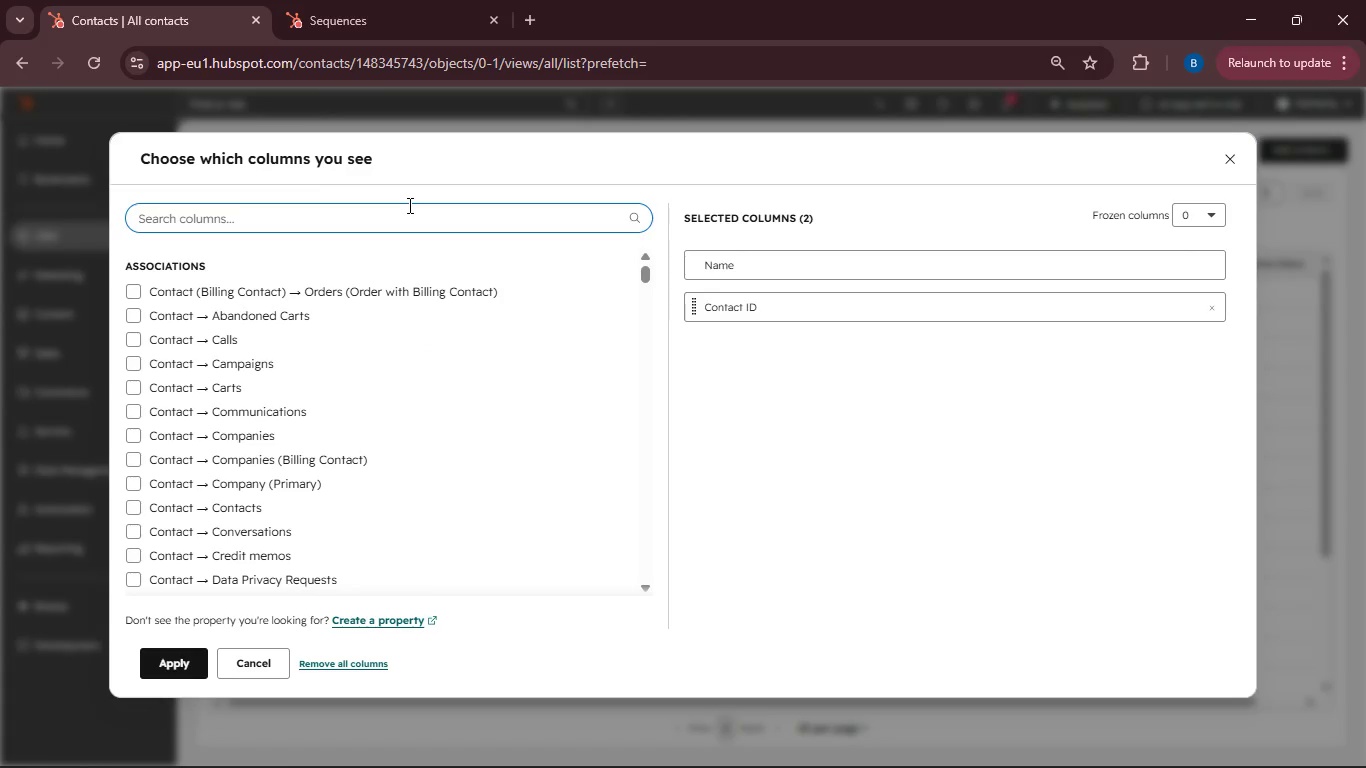 
type(Prmarylimbing Inerest)
 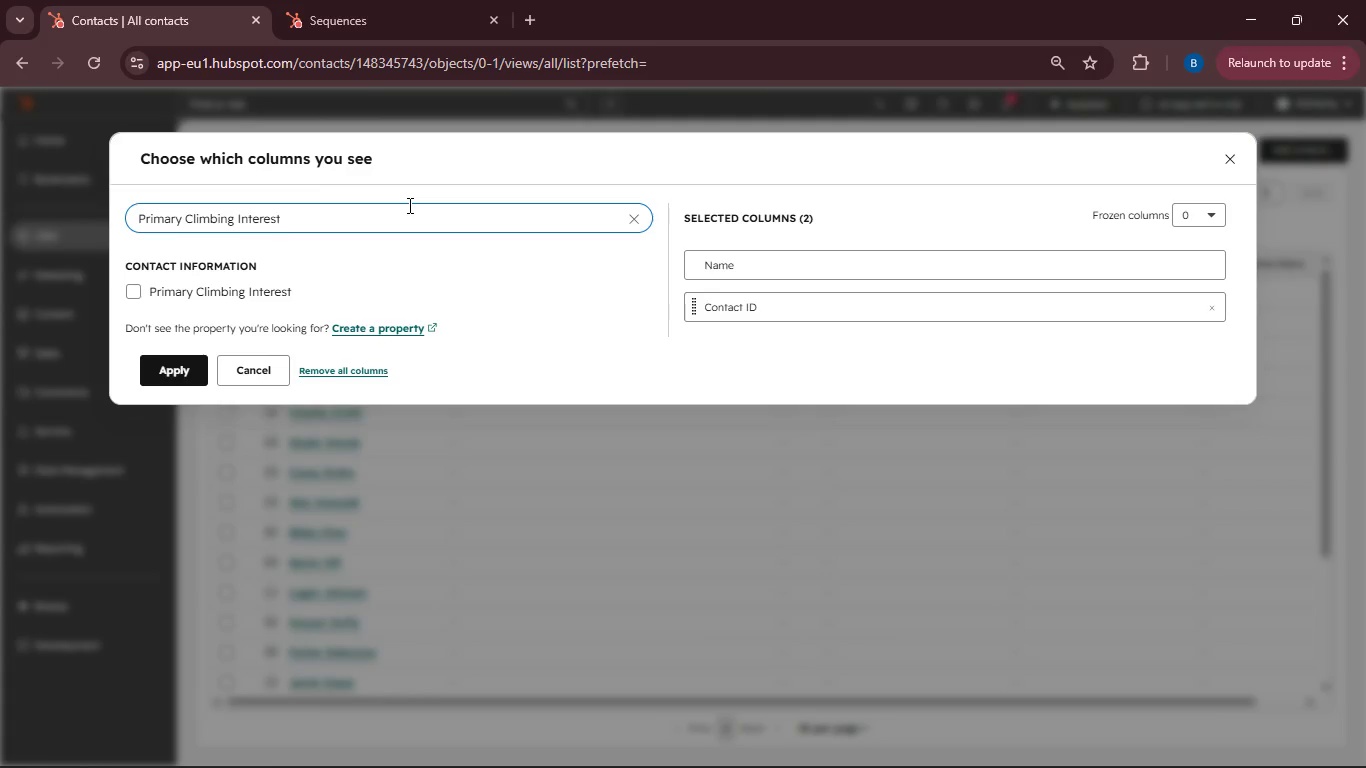 
left_click([136, 292])
 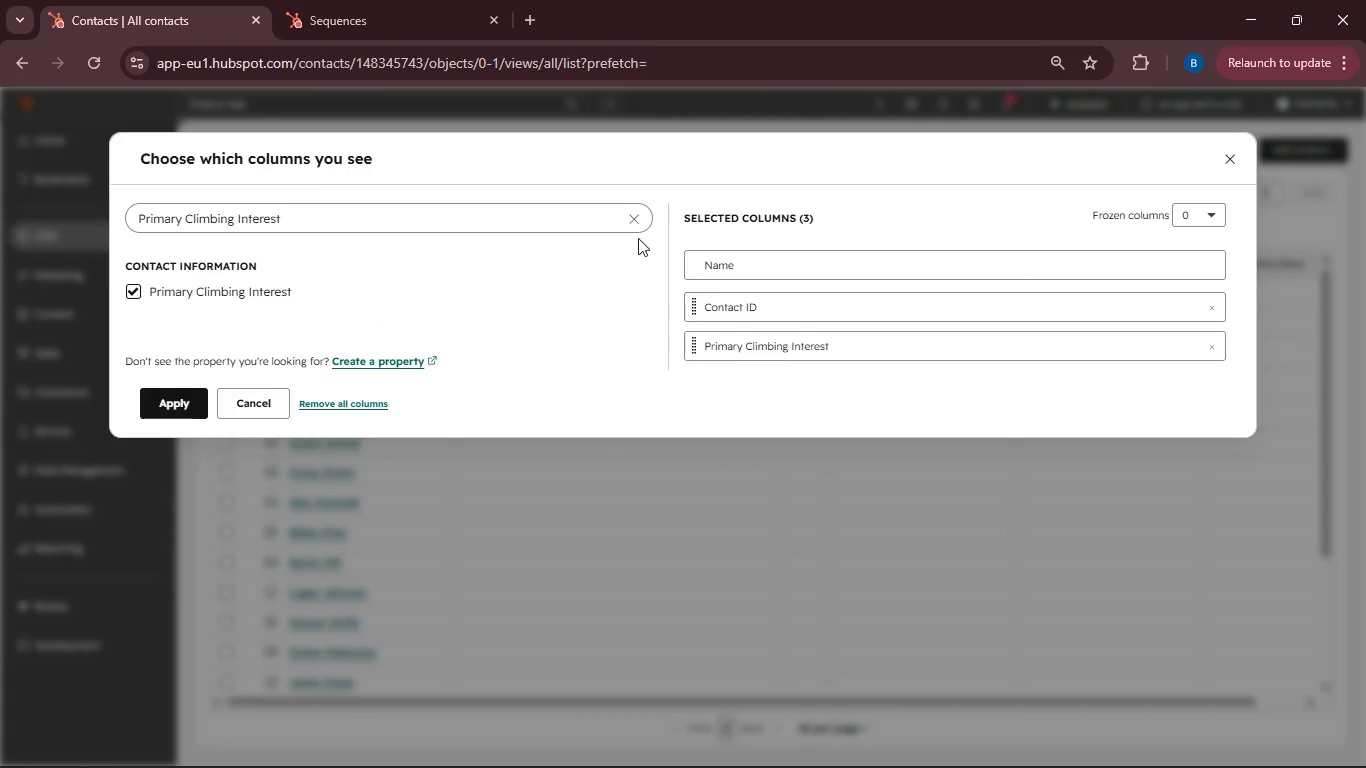 
left_click([636, 216])
 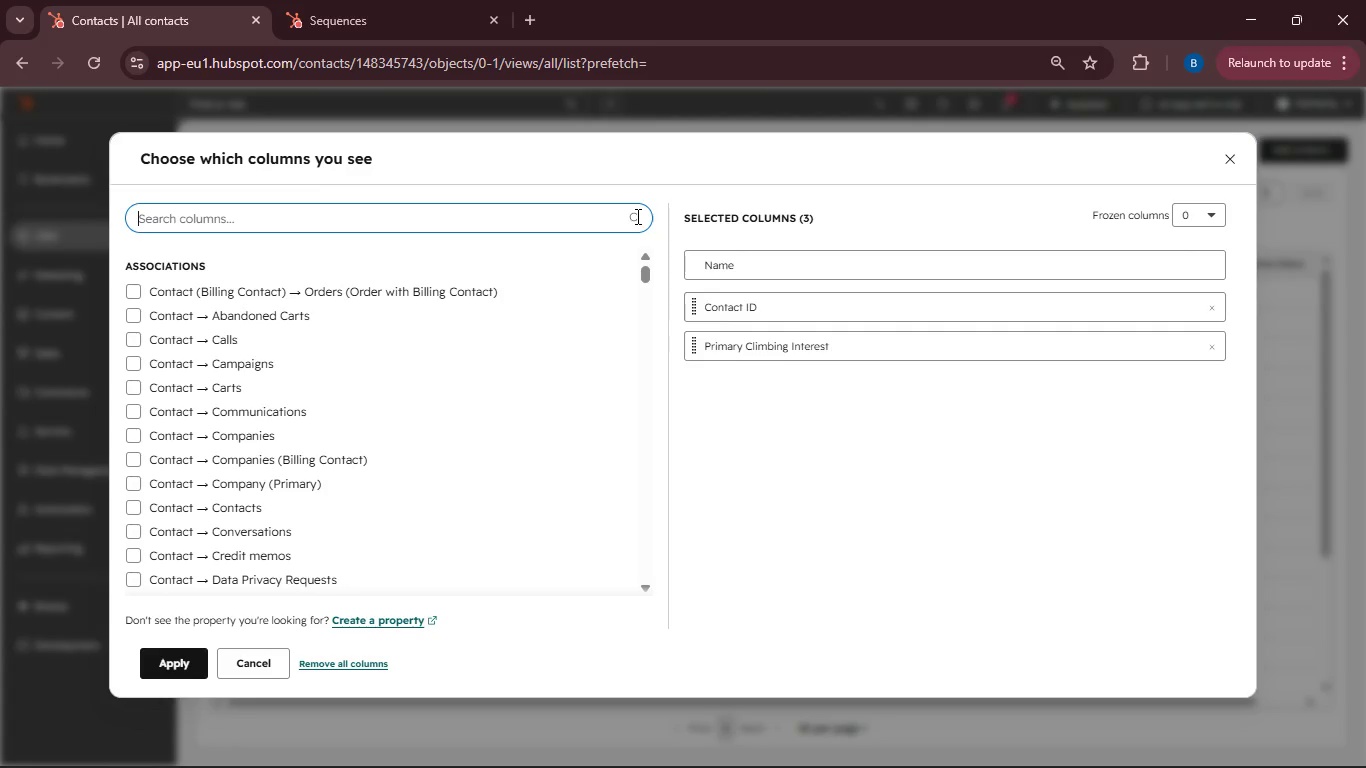 
wait(8.84)
 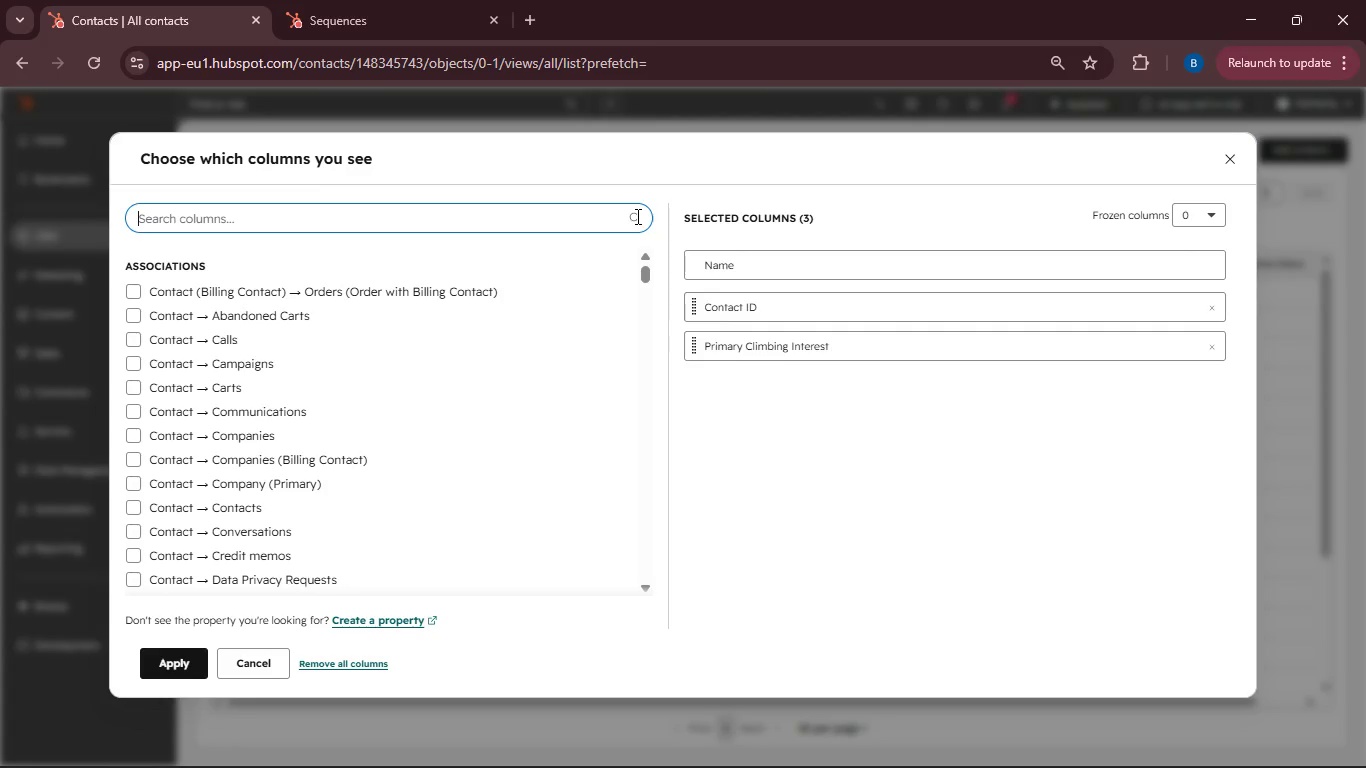 
hold_key(key=ShiftRight, duration=0.38)
 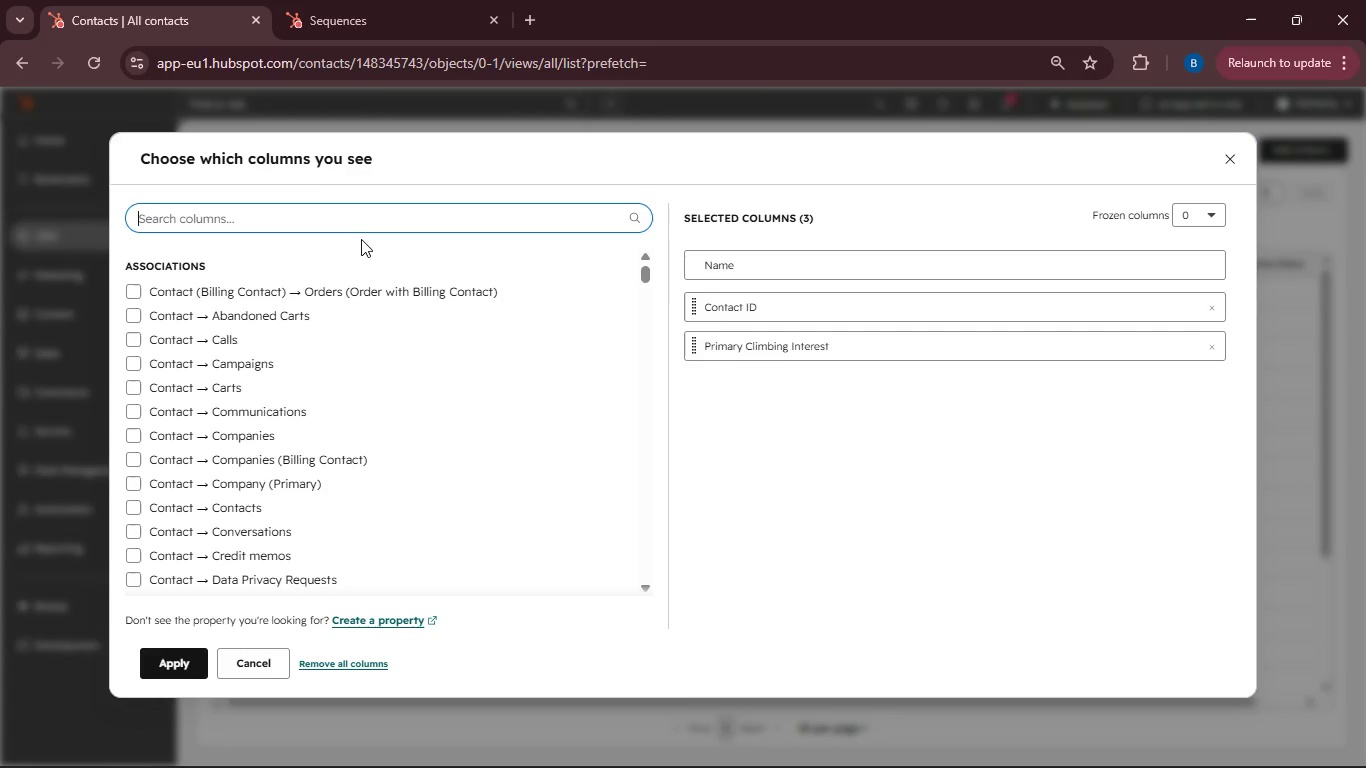 
hold_key(key=M, duration=0.33)
 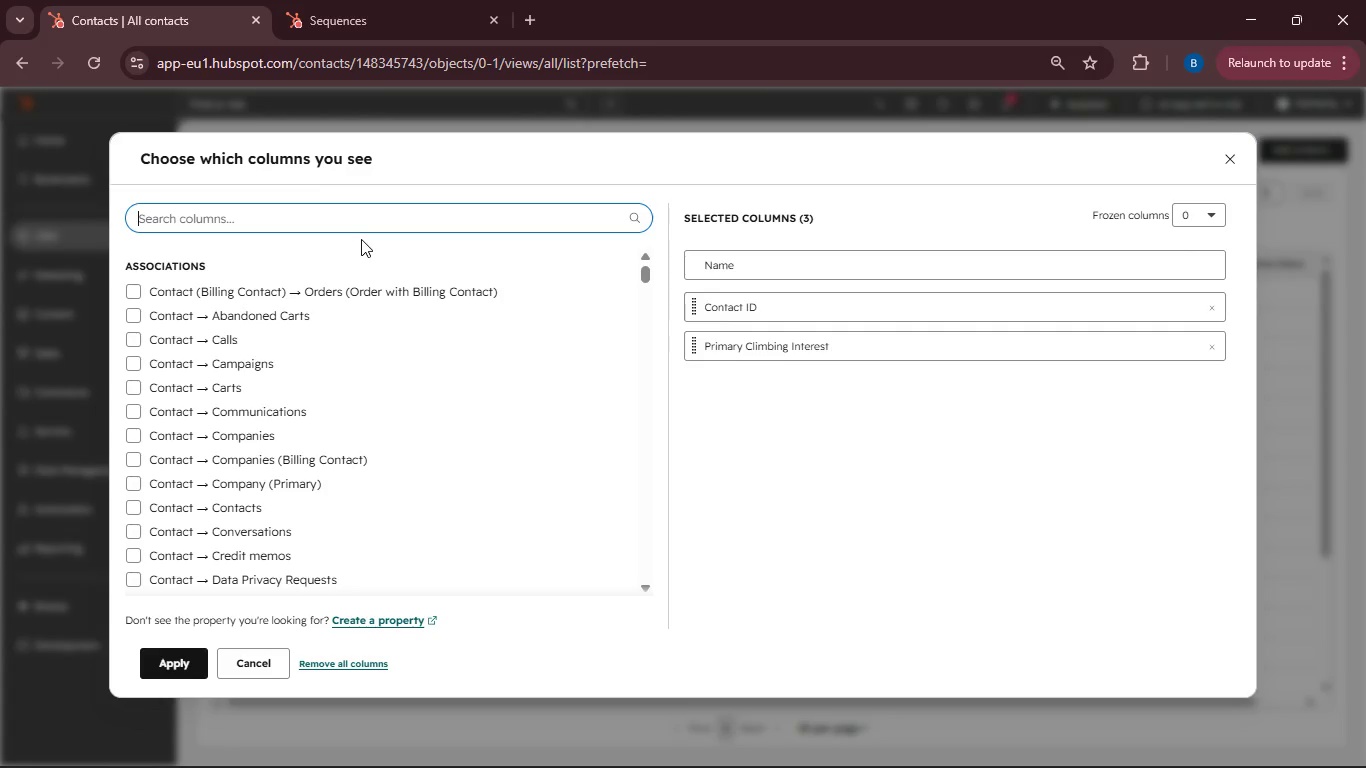 
type(ebehip tatus)
 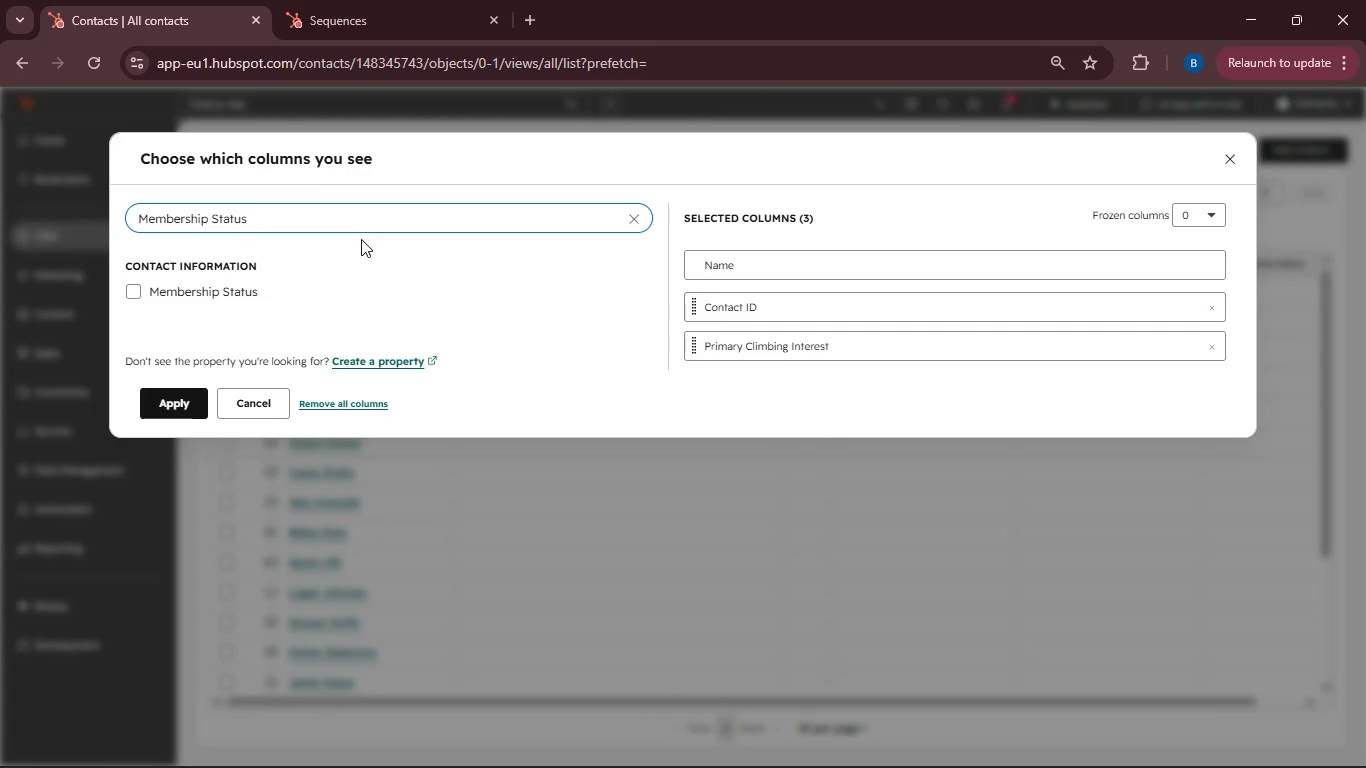 
left_click([136, 290])
 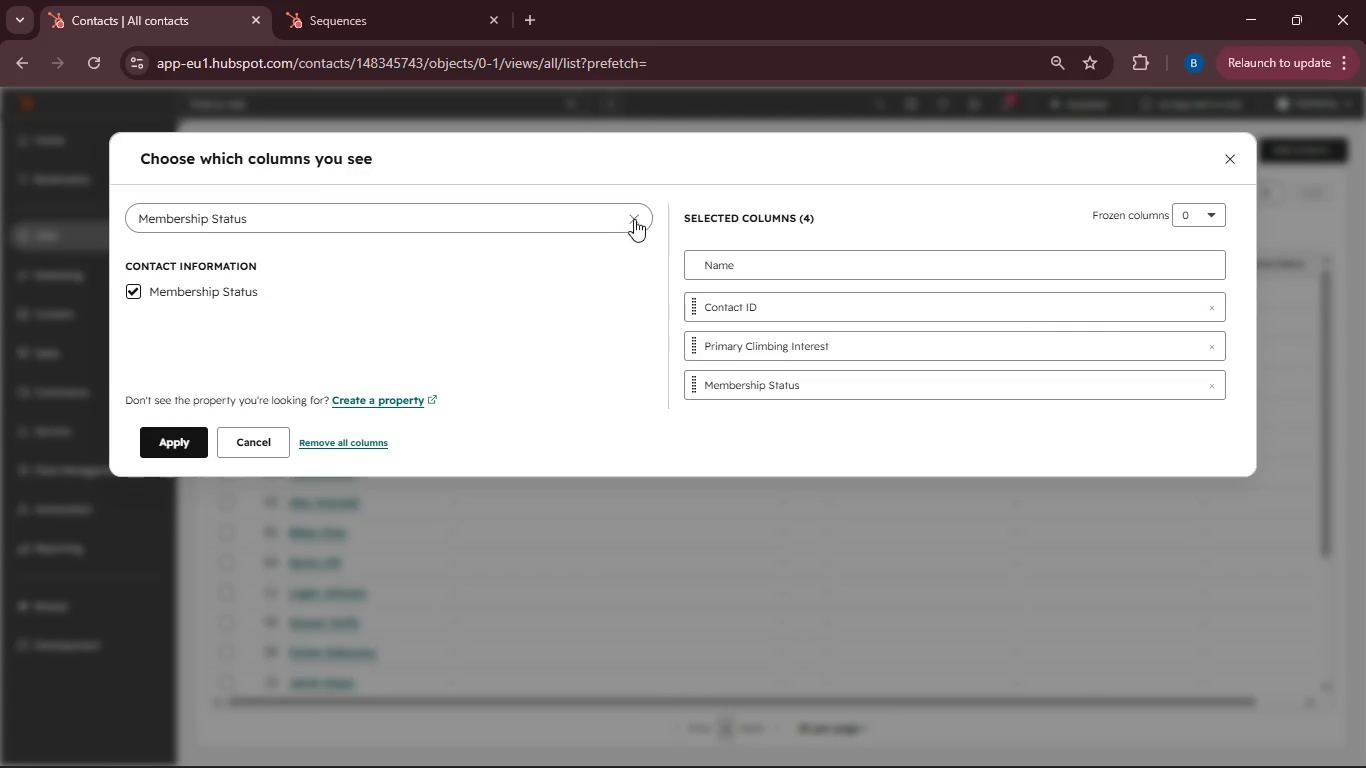 
left_click([634, 219])
 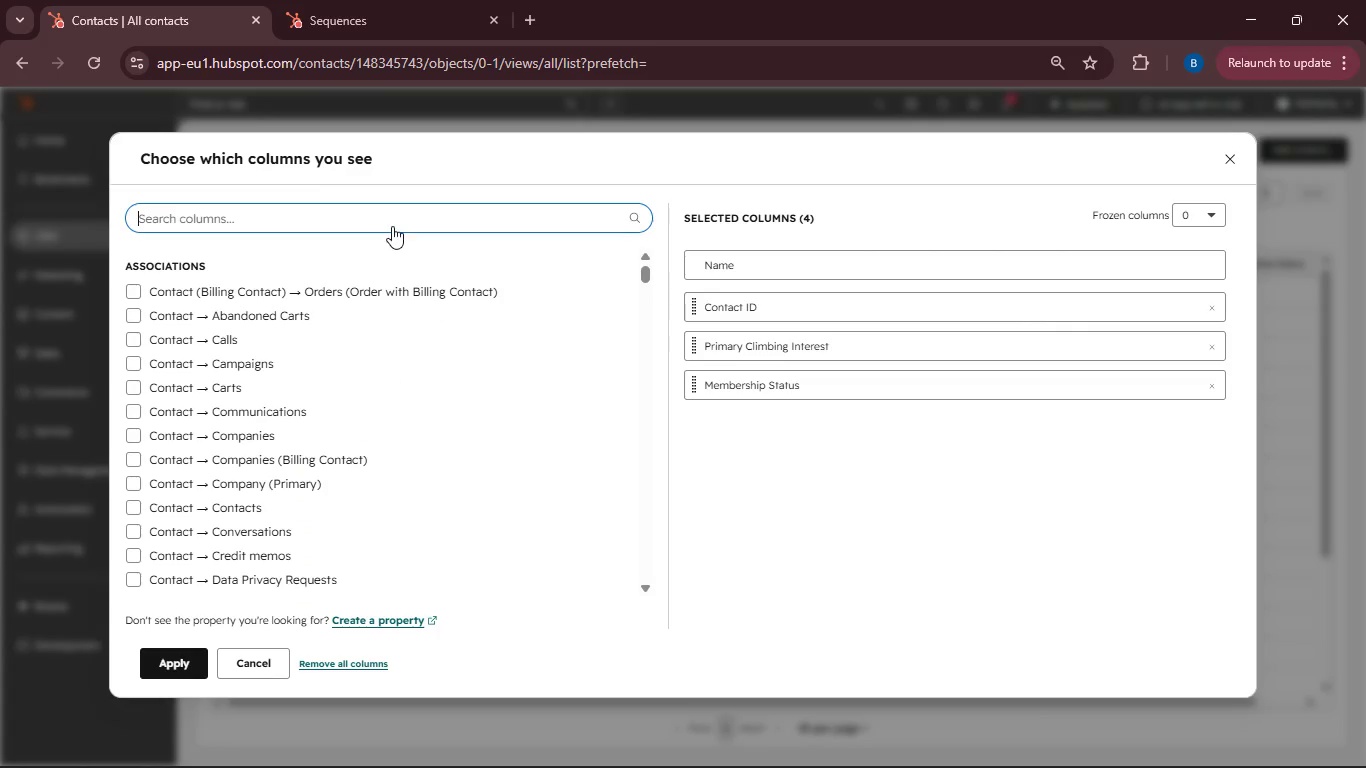 
hold_key(key=ShiftRight, duration=0.31)
 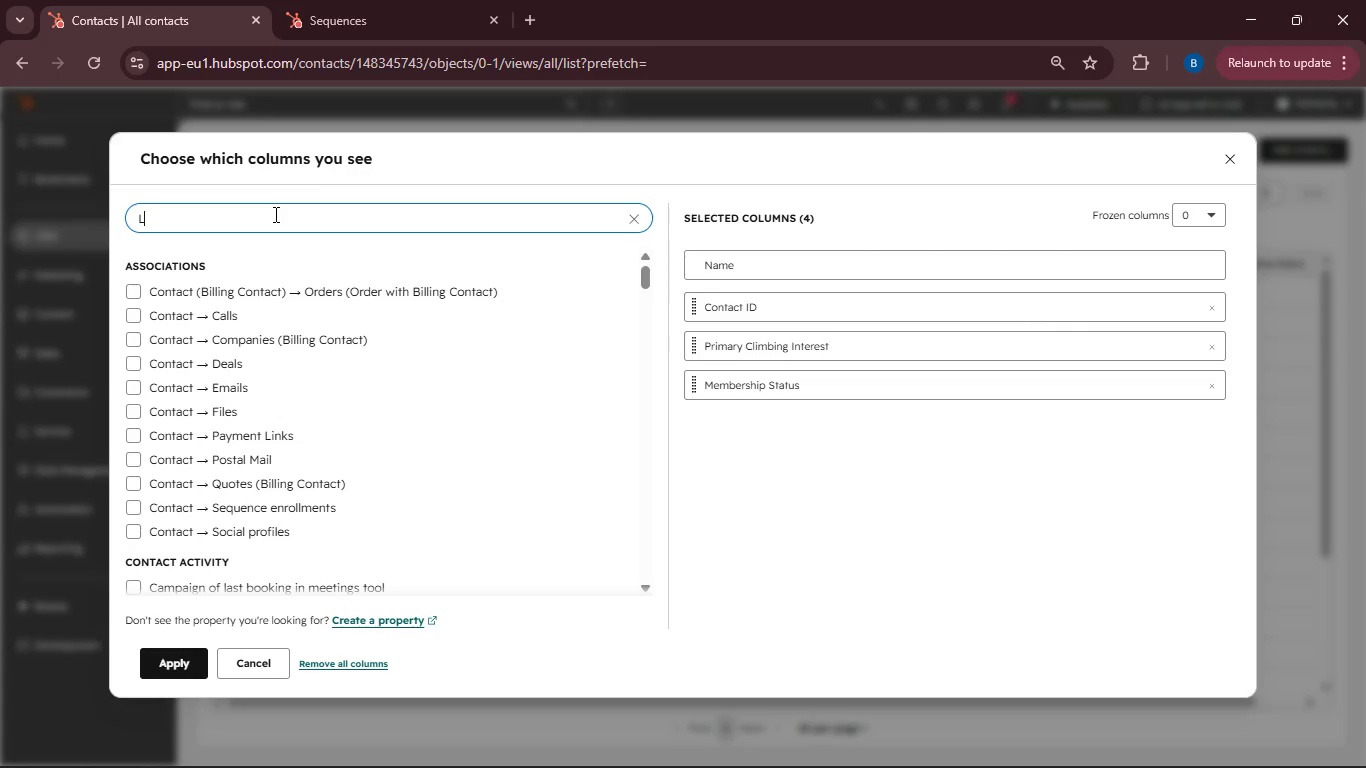 
hold_key(key=L, duration=0.36)
 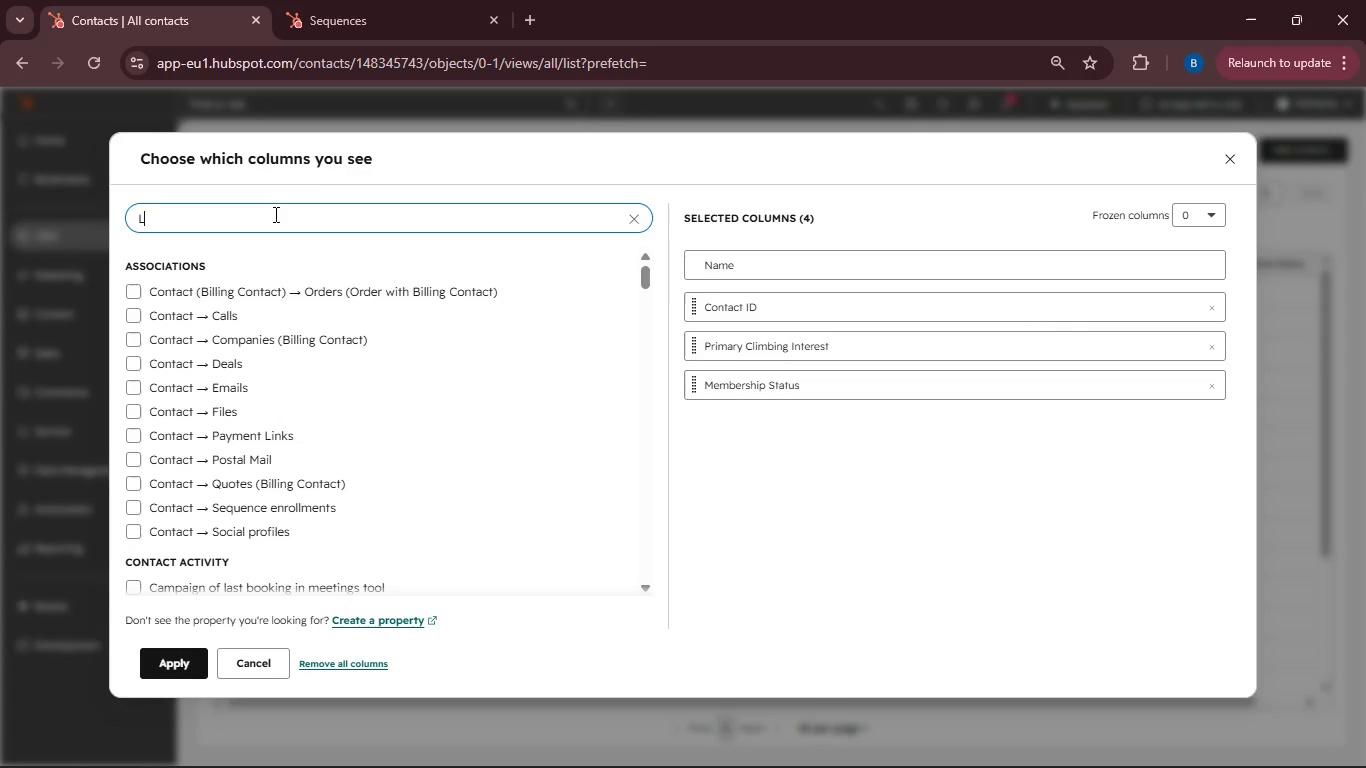 
type(ast isit ate)
 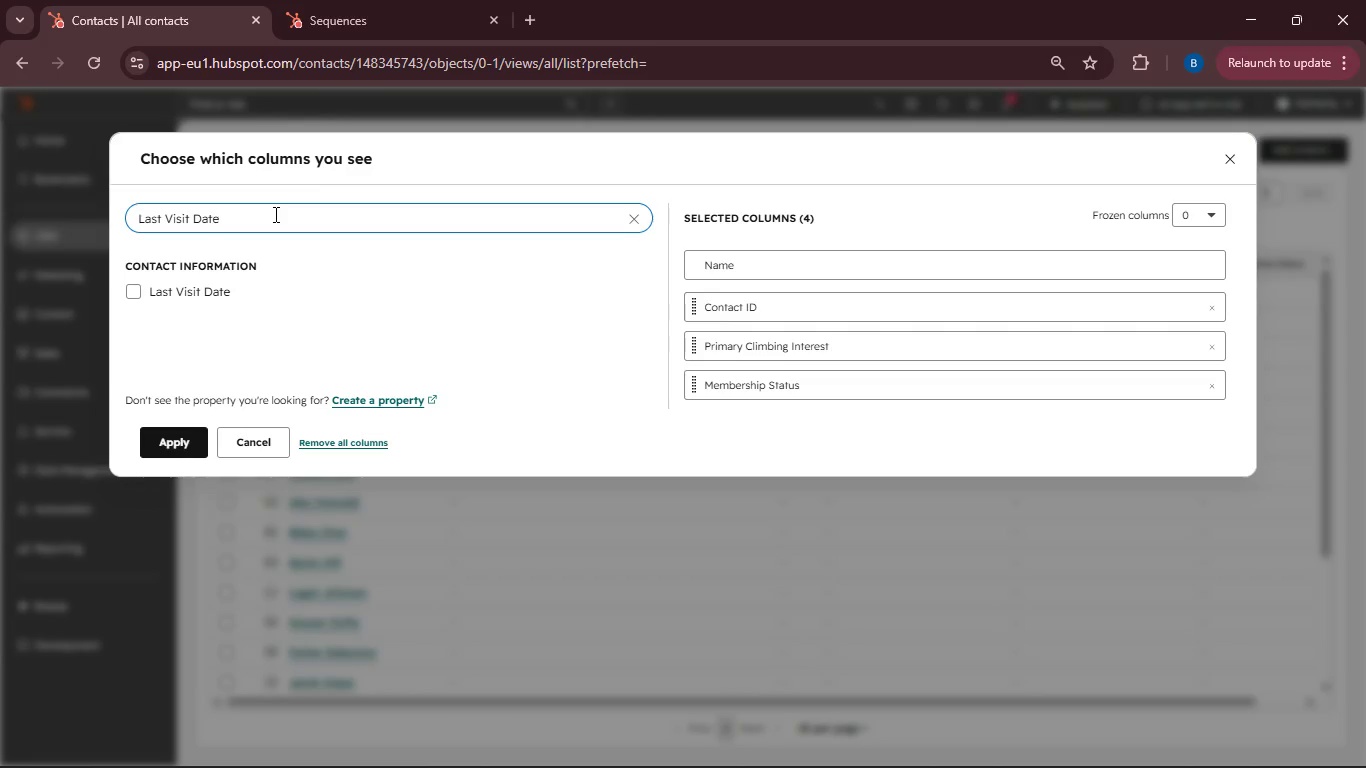 
hold_key(key=V, duration=0.39)
 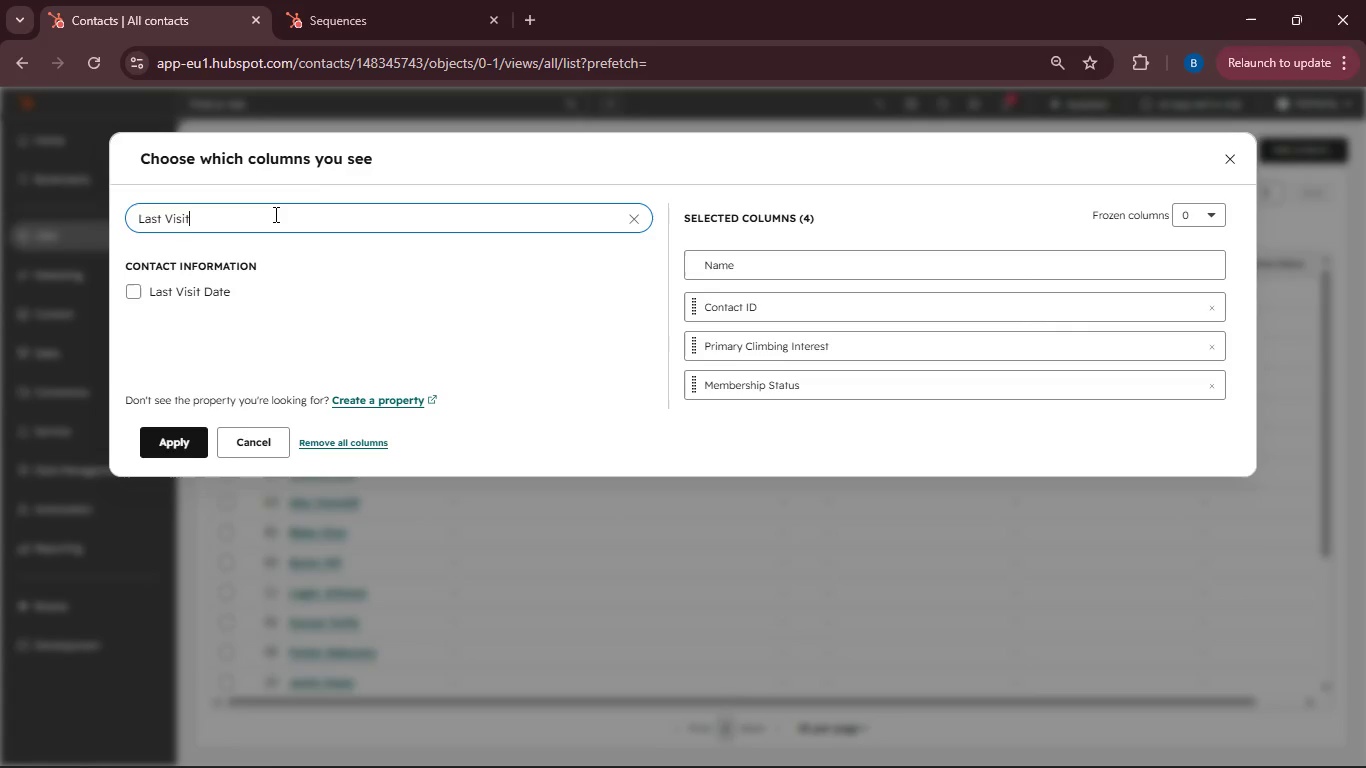 
hold_key(key=D, duration=0.39)
 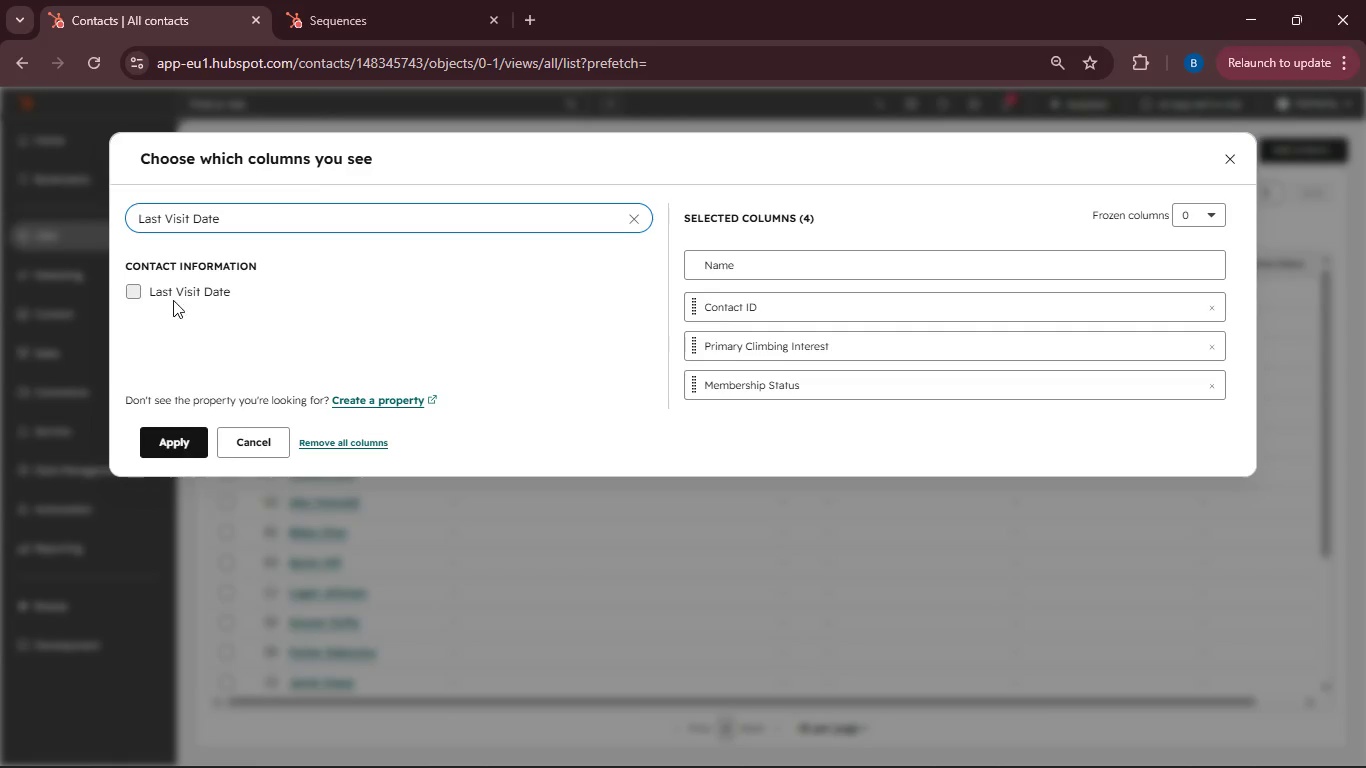 
left_click([133, 293])
 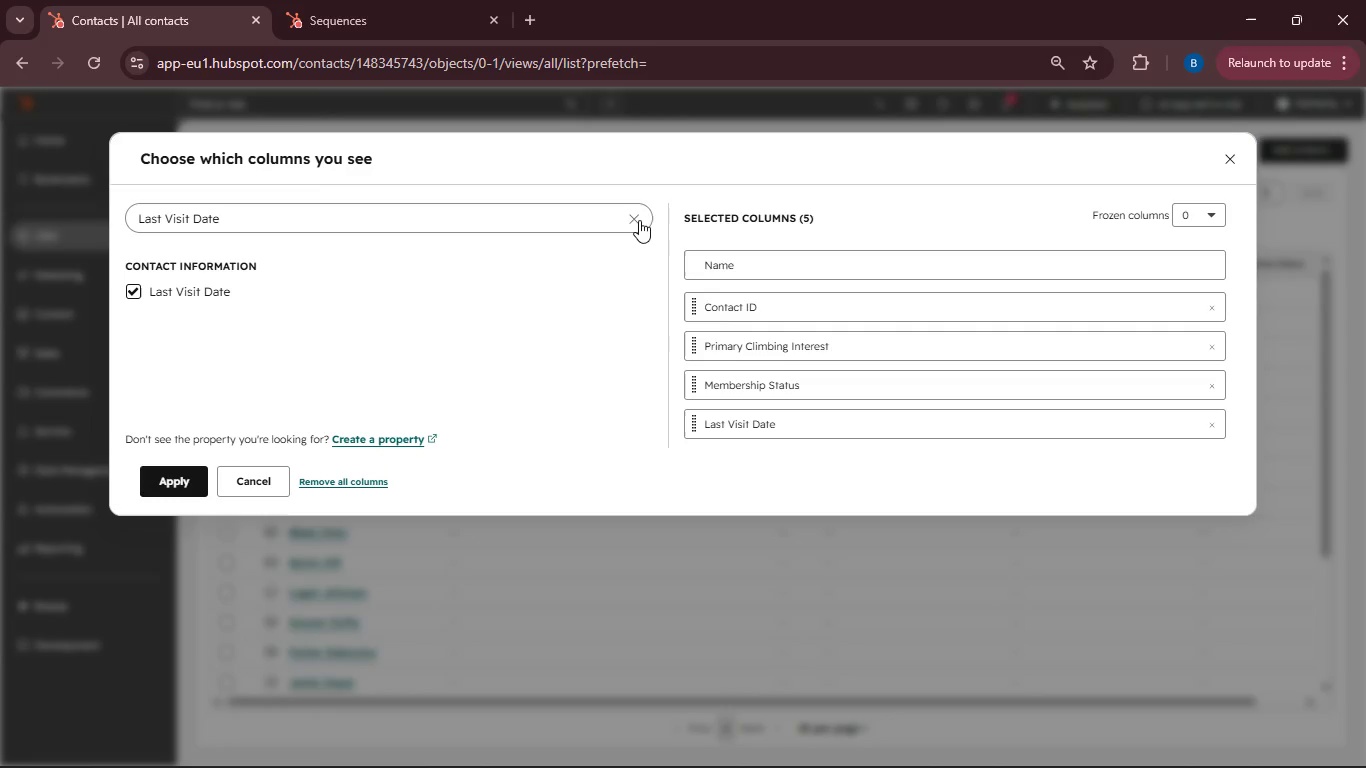 
left_click([636, 219])
 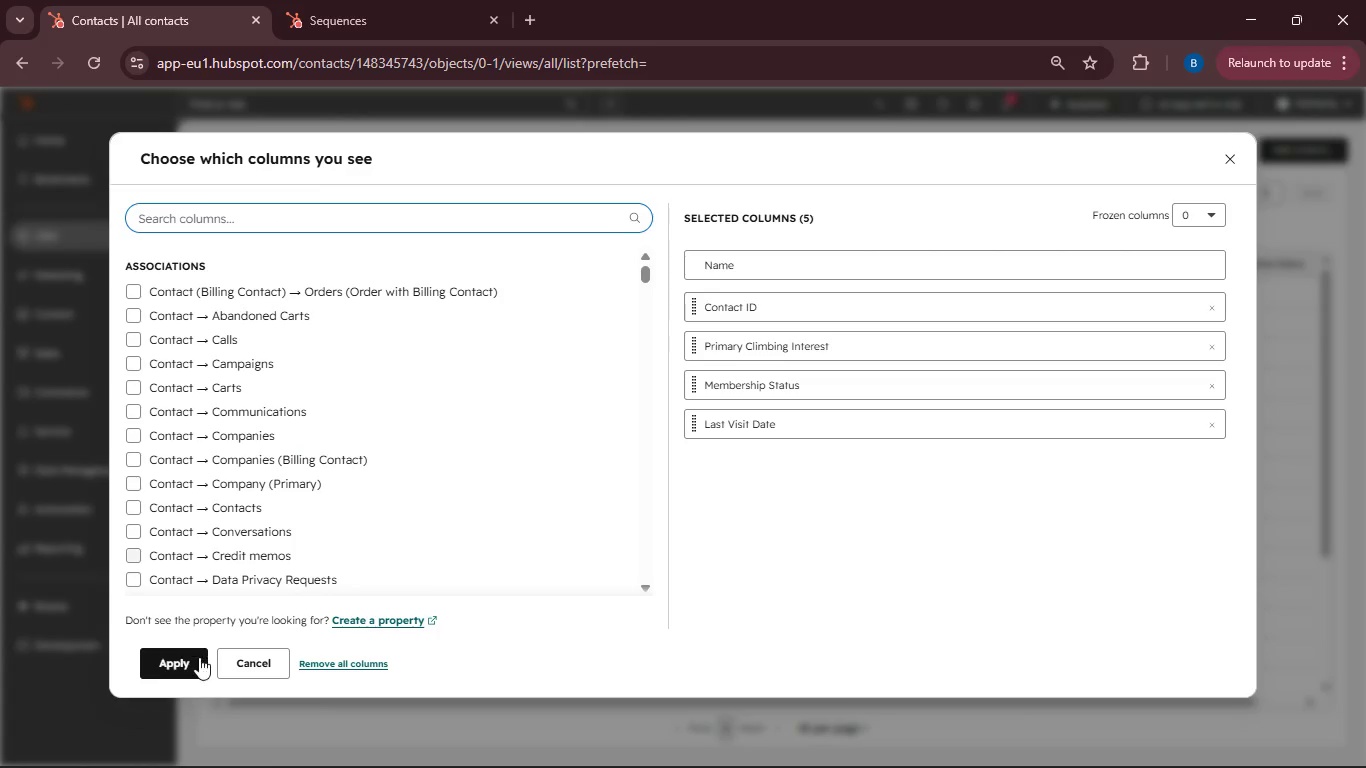 
left_click([198, 660])
 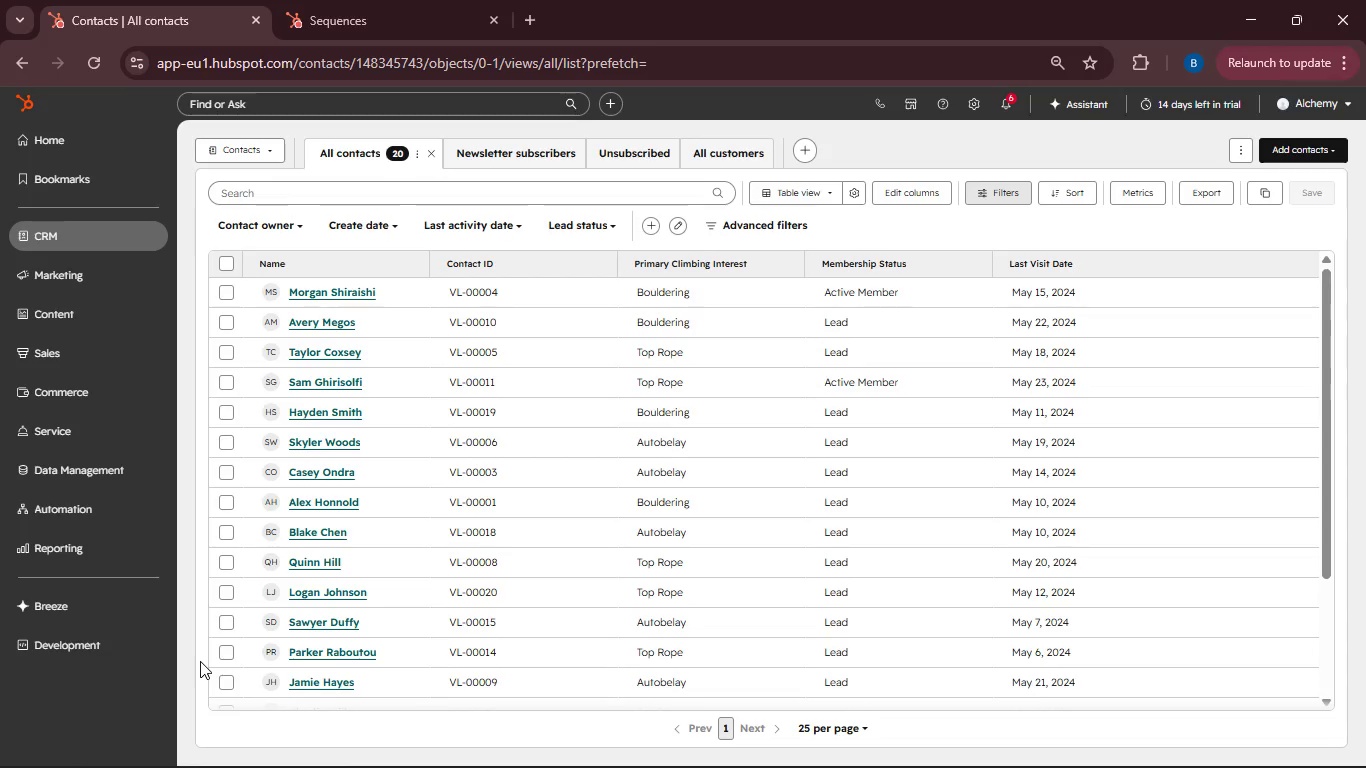 
scroll: coordinate [914, 622], scroll_direction: down, amount: 9.0
 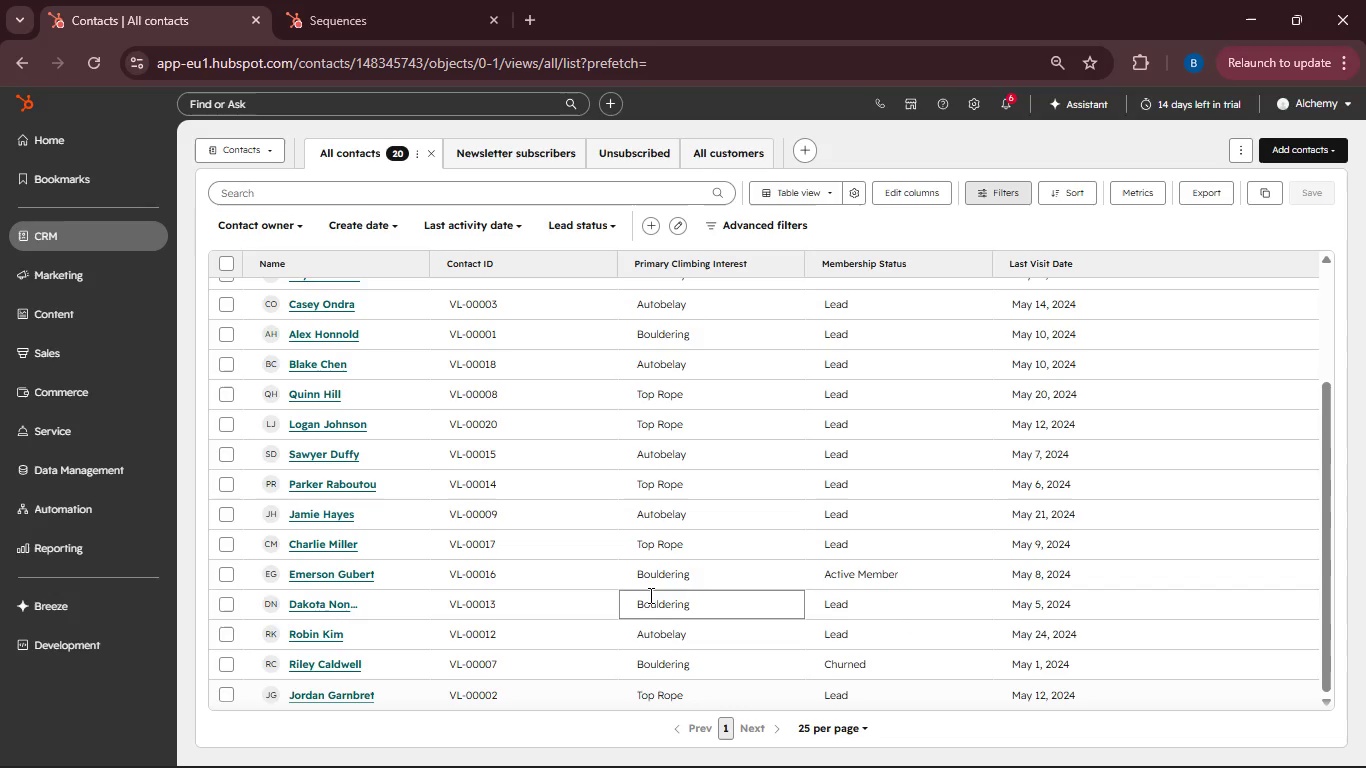 
scroll: coordinate [630, 580], scroll_direction: up, amount: 8.0
 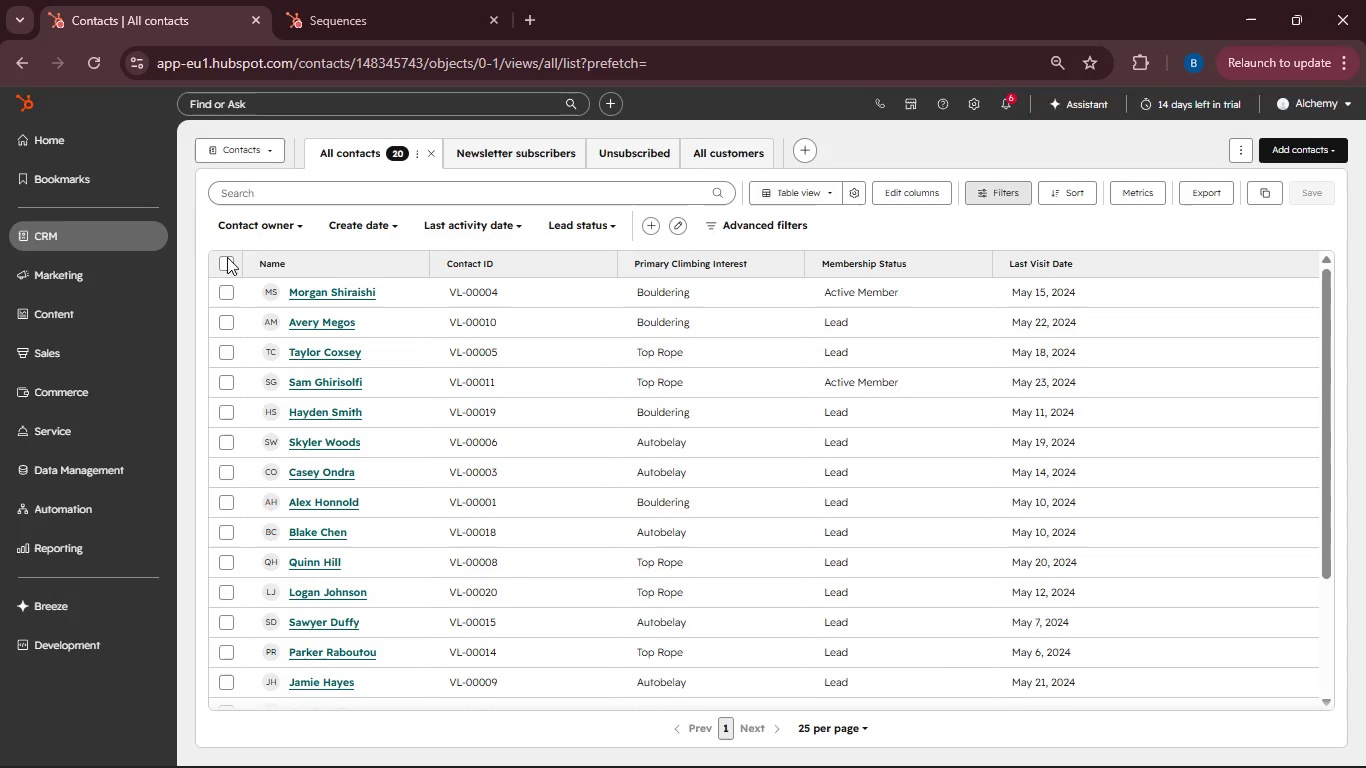 
left_click([226, 260])
 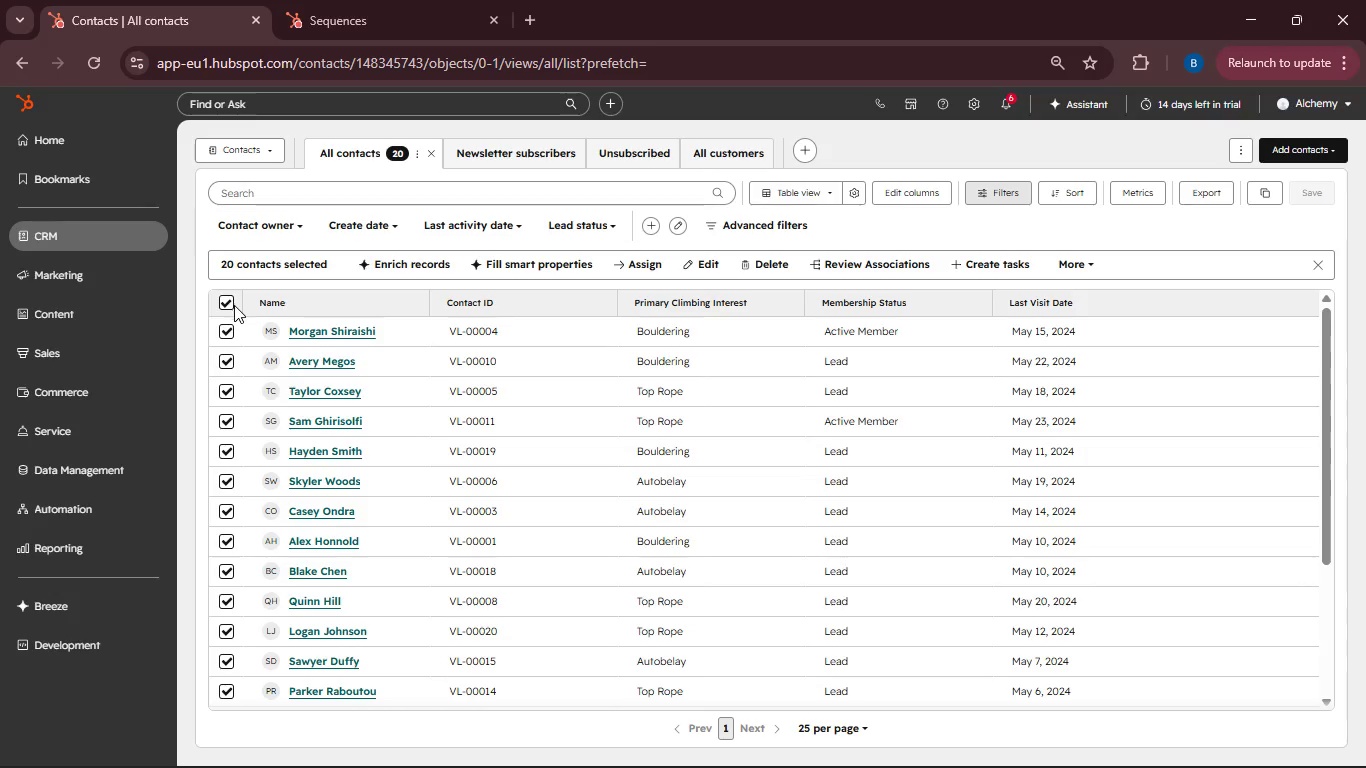 
left_click([227, 298])
 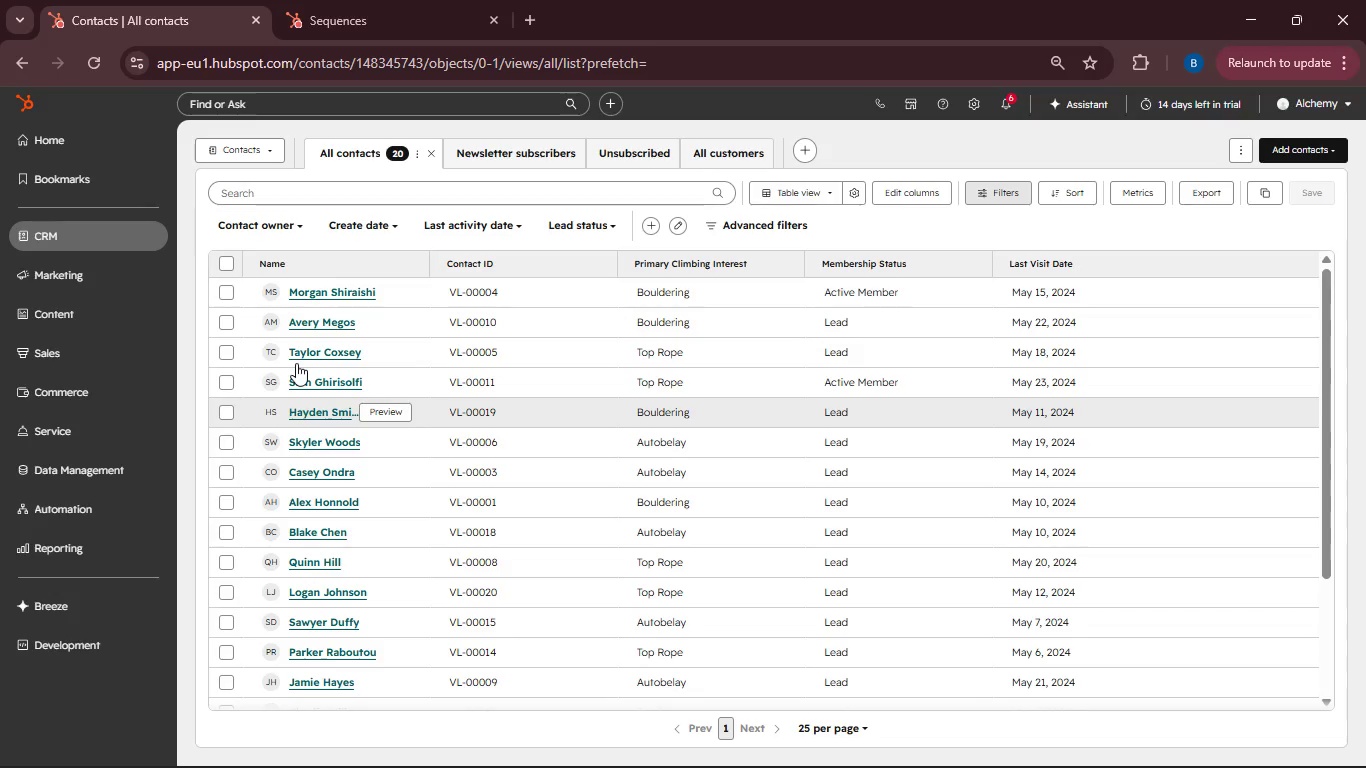 
left_click([109, 242])
 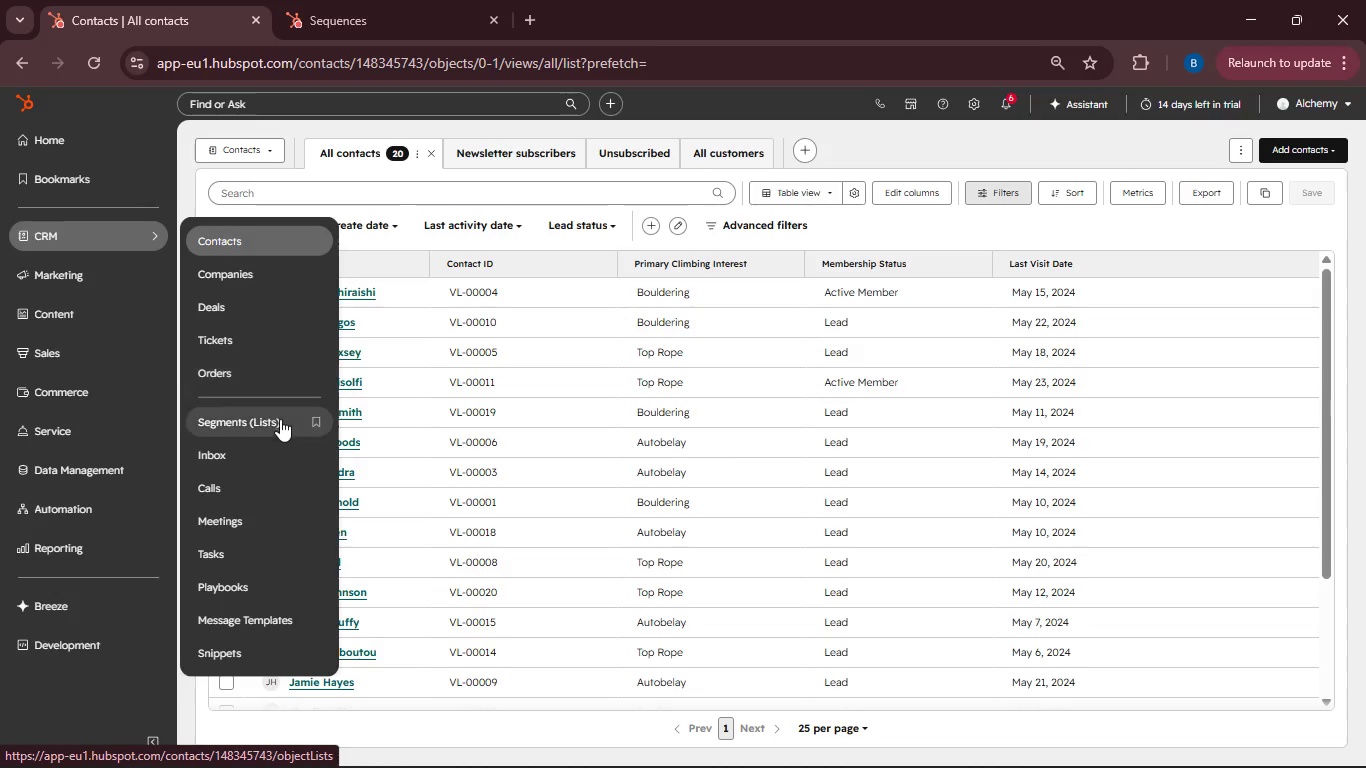 
left_click([280, 420])
 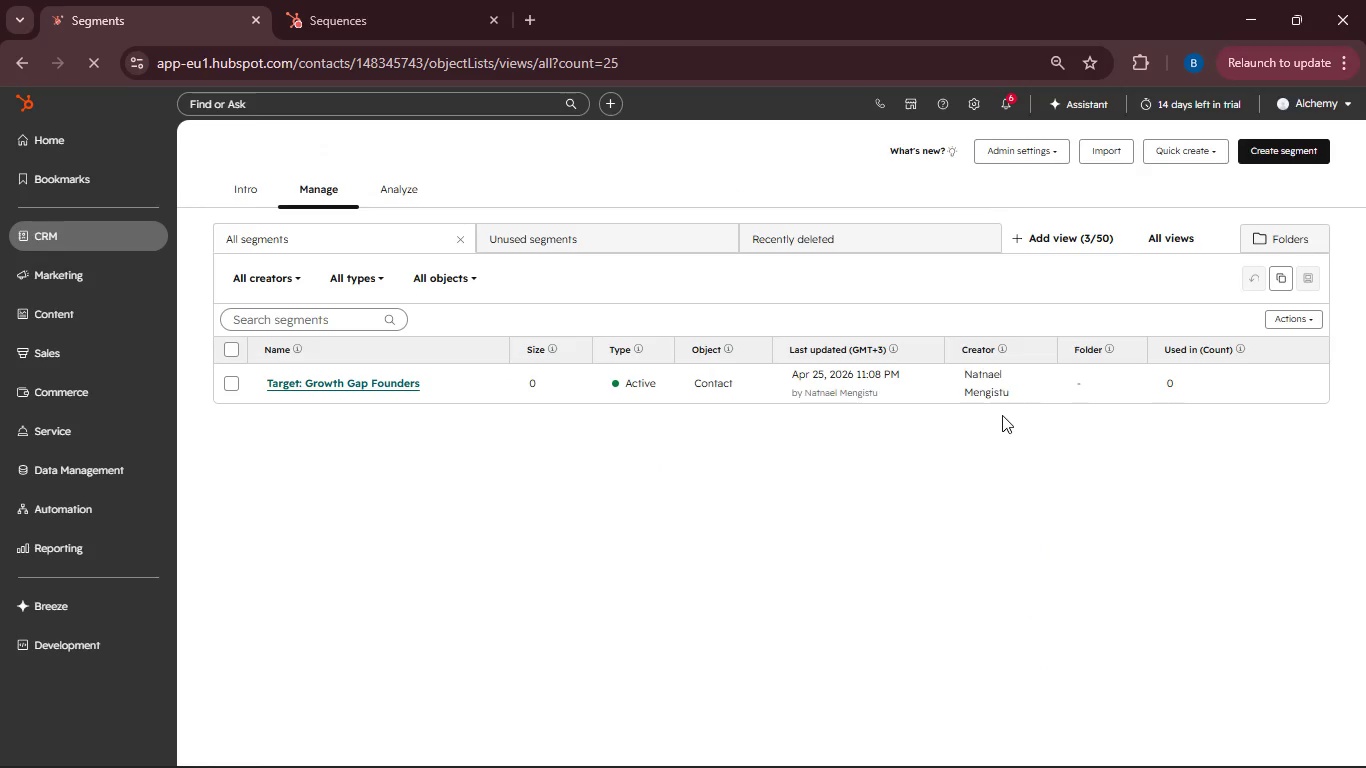 
wait(14.55)
 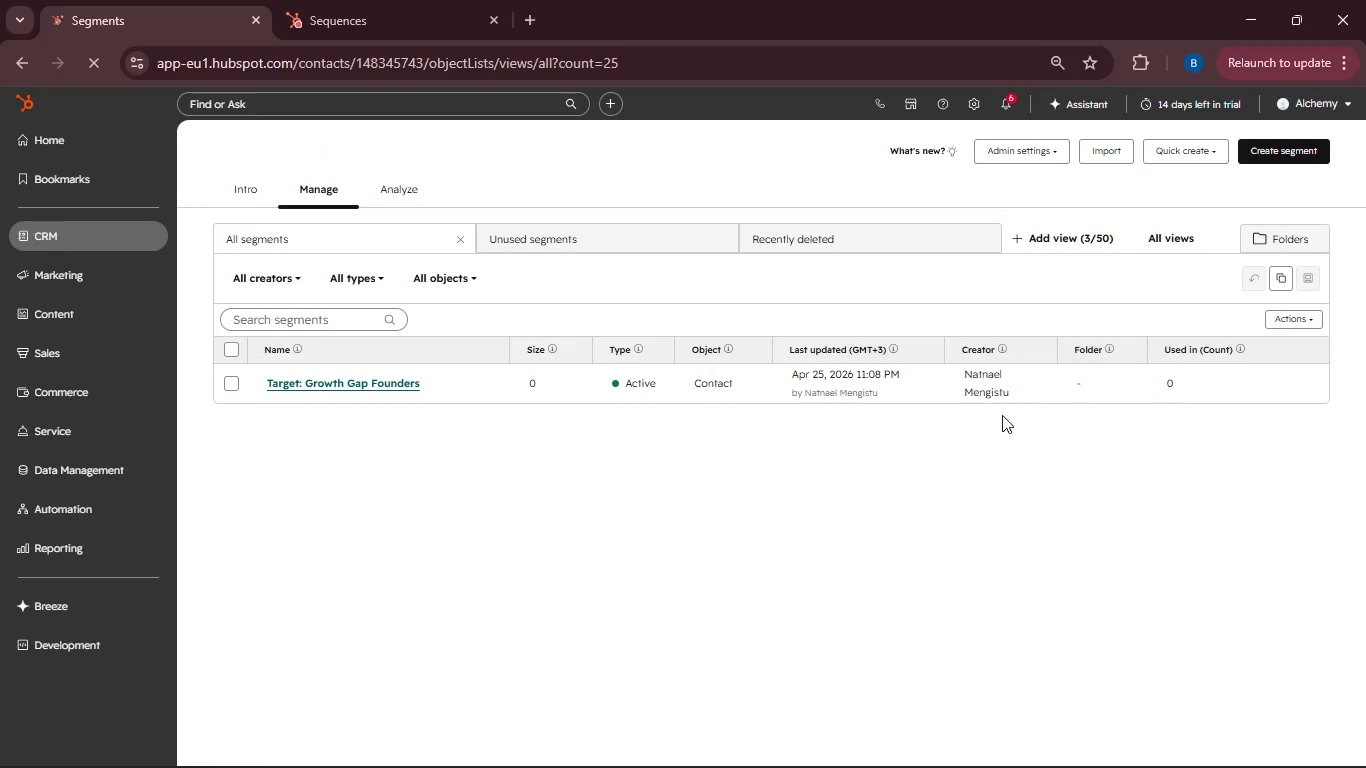 
left_click([1326, 113])
 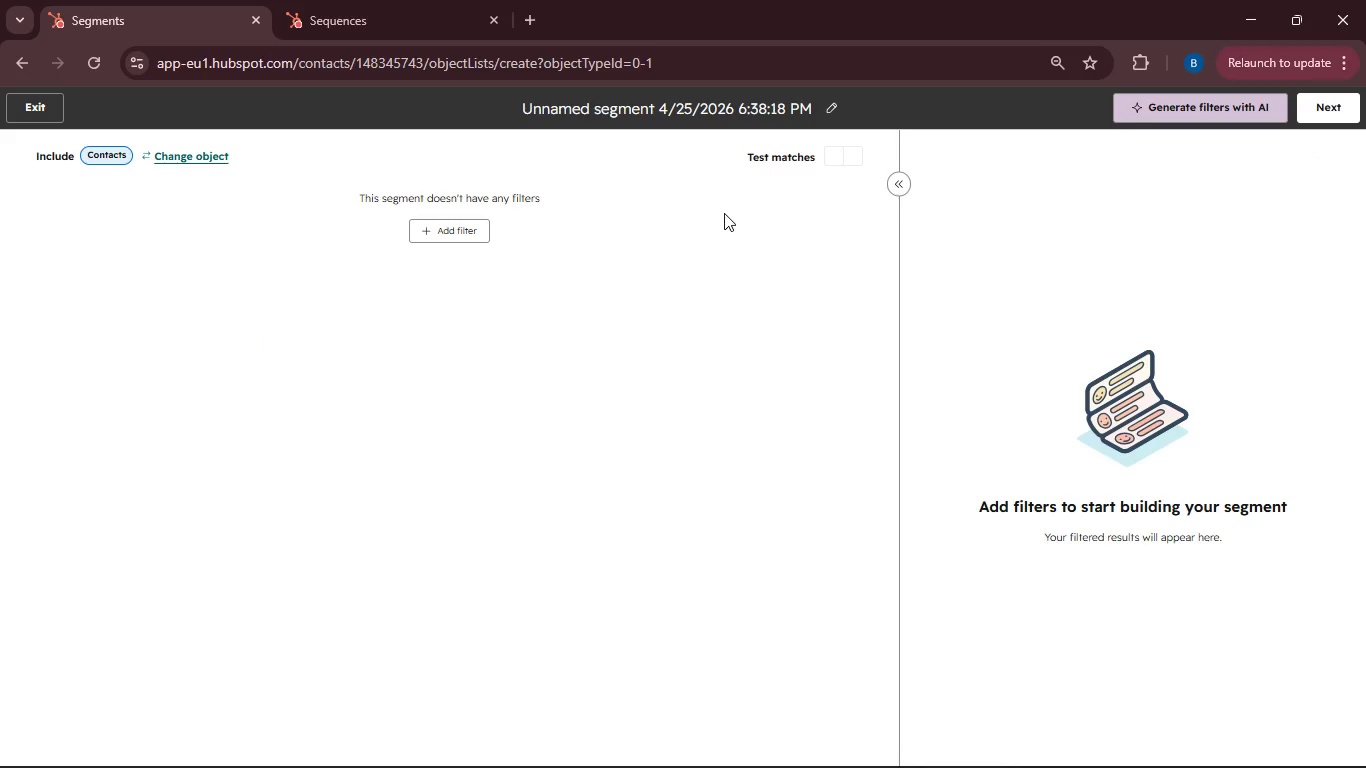 
left_click([813, 109])
 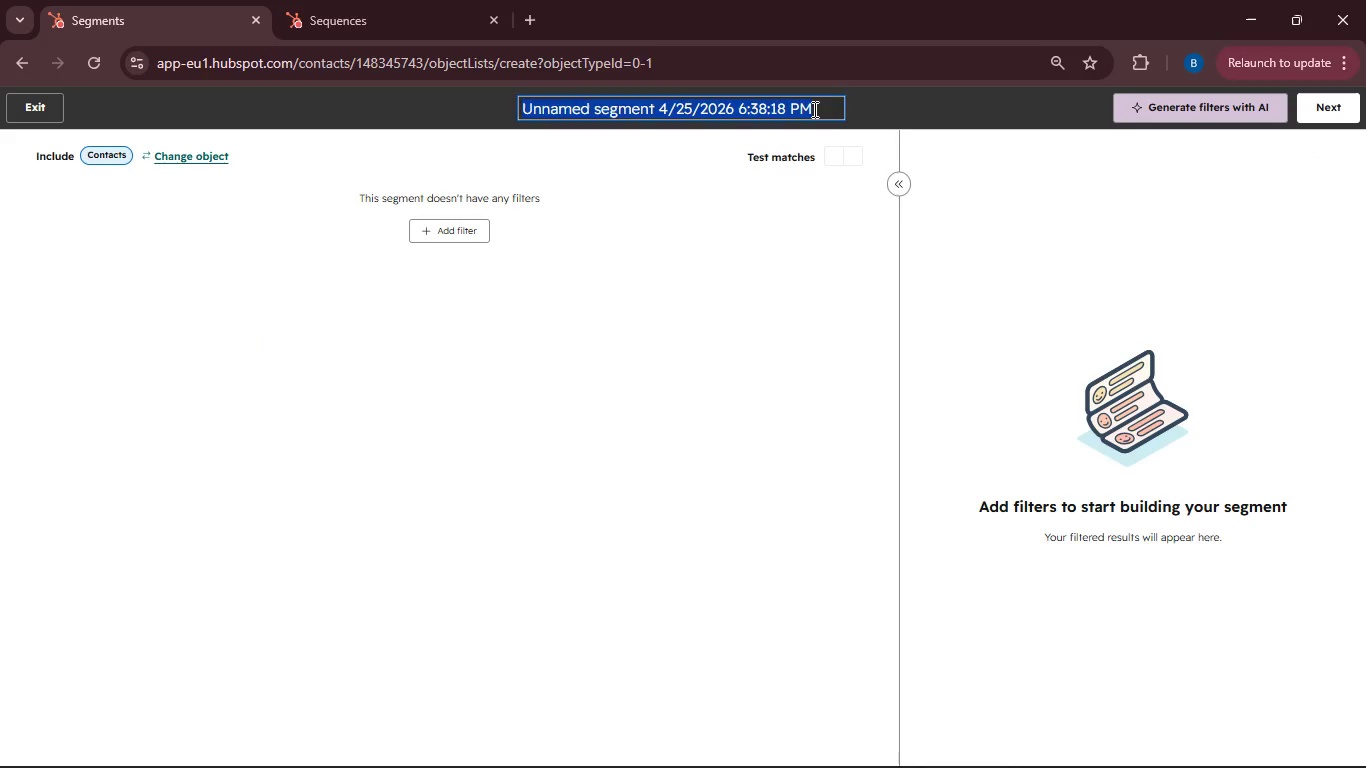 
key(Backspace)
type(Day Pass)
 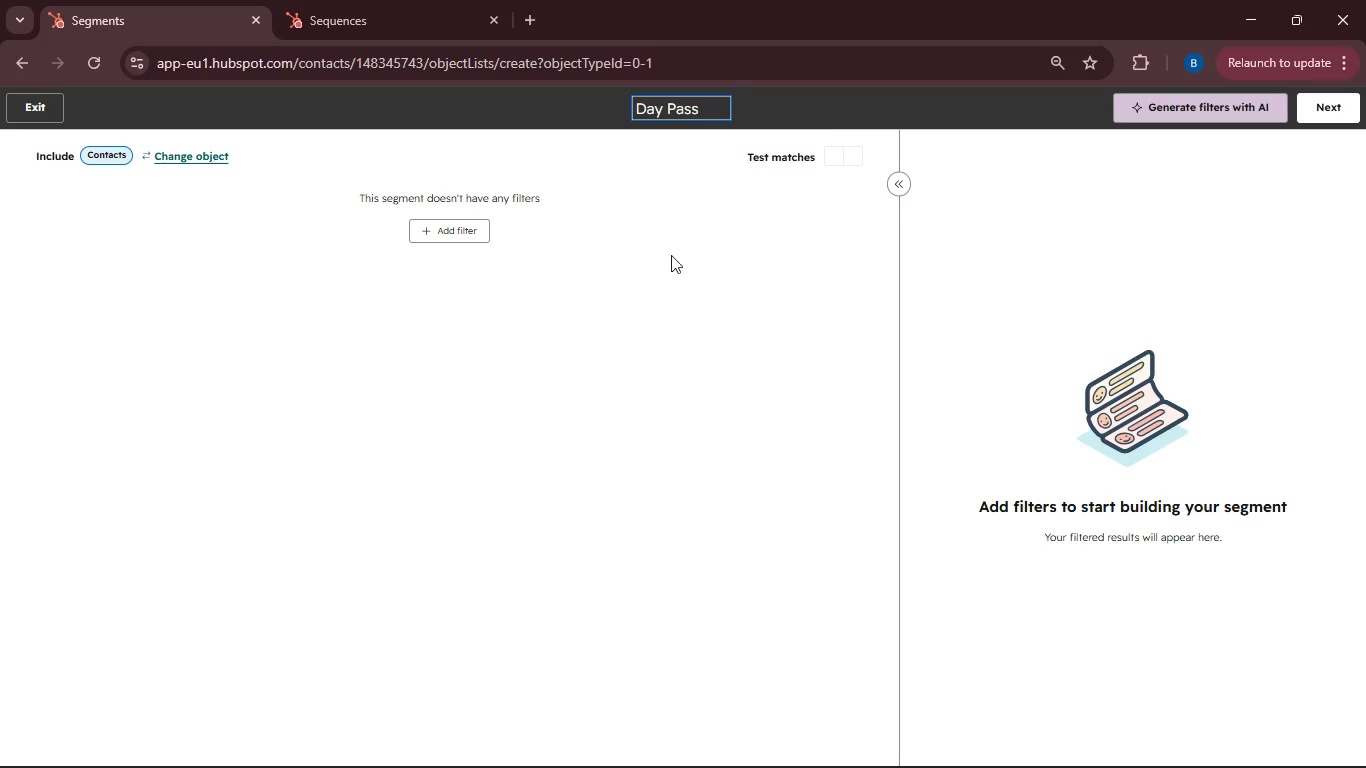 
left_click([641, 283])
 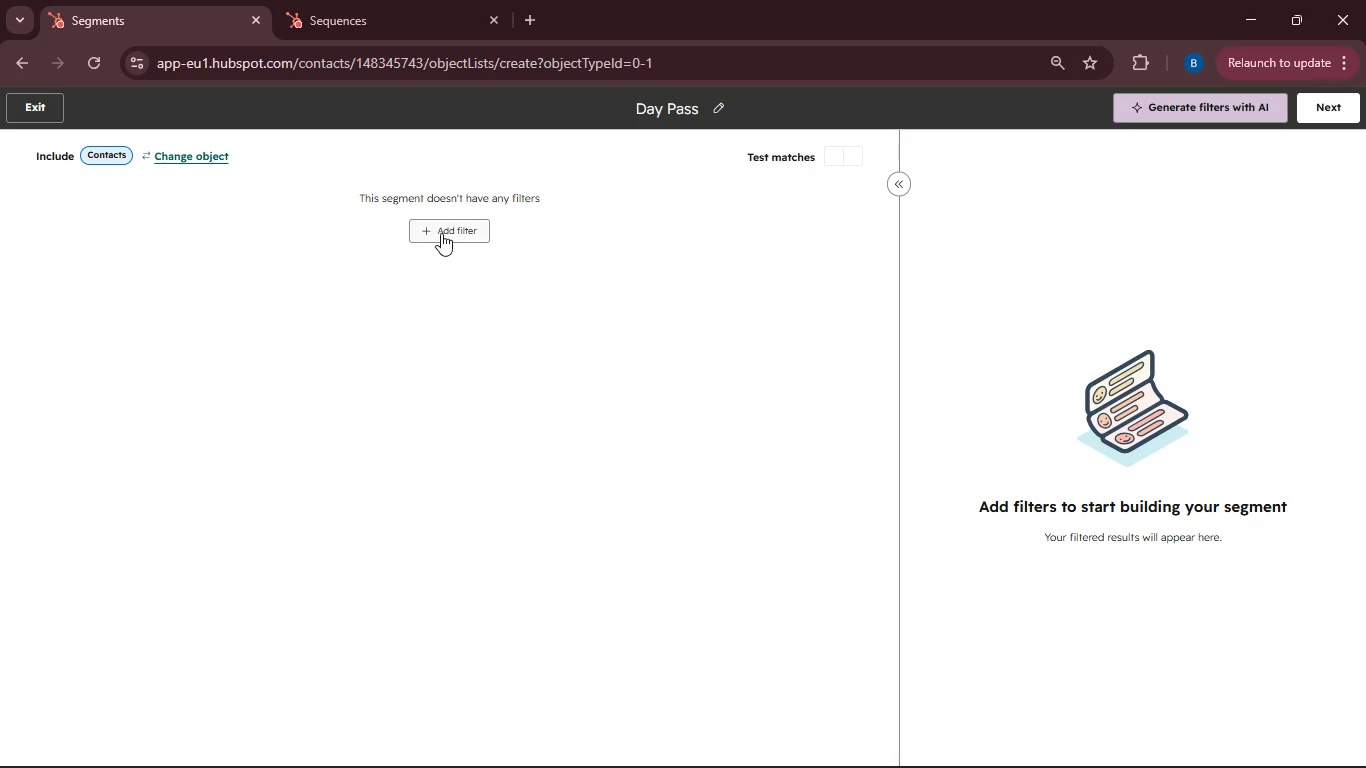 
left_click([441, 233])
 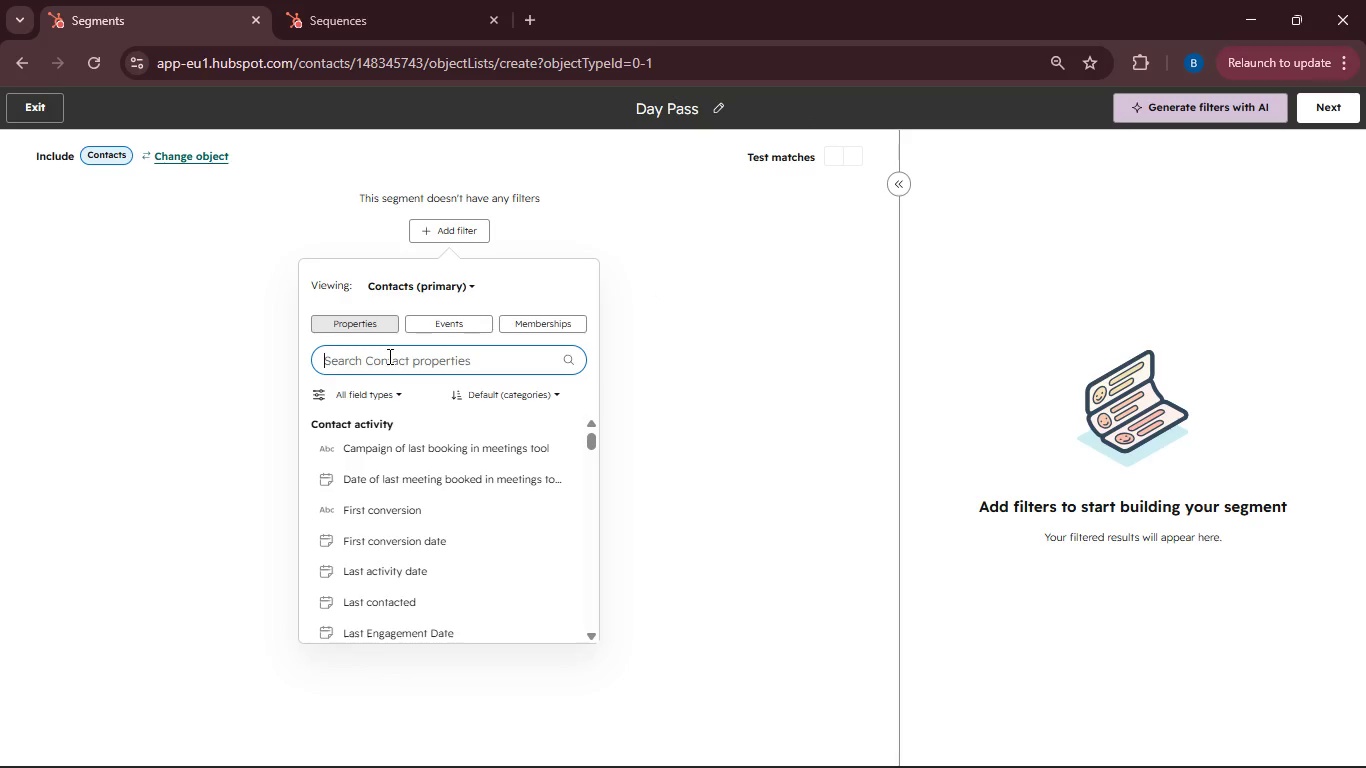 
wait(7.88)
 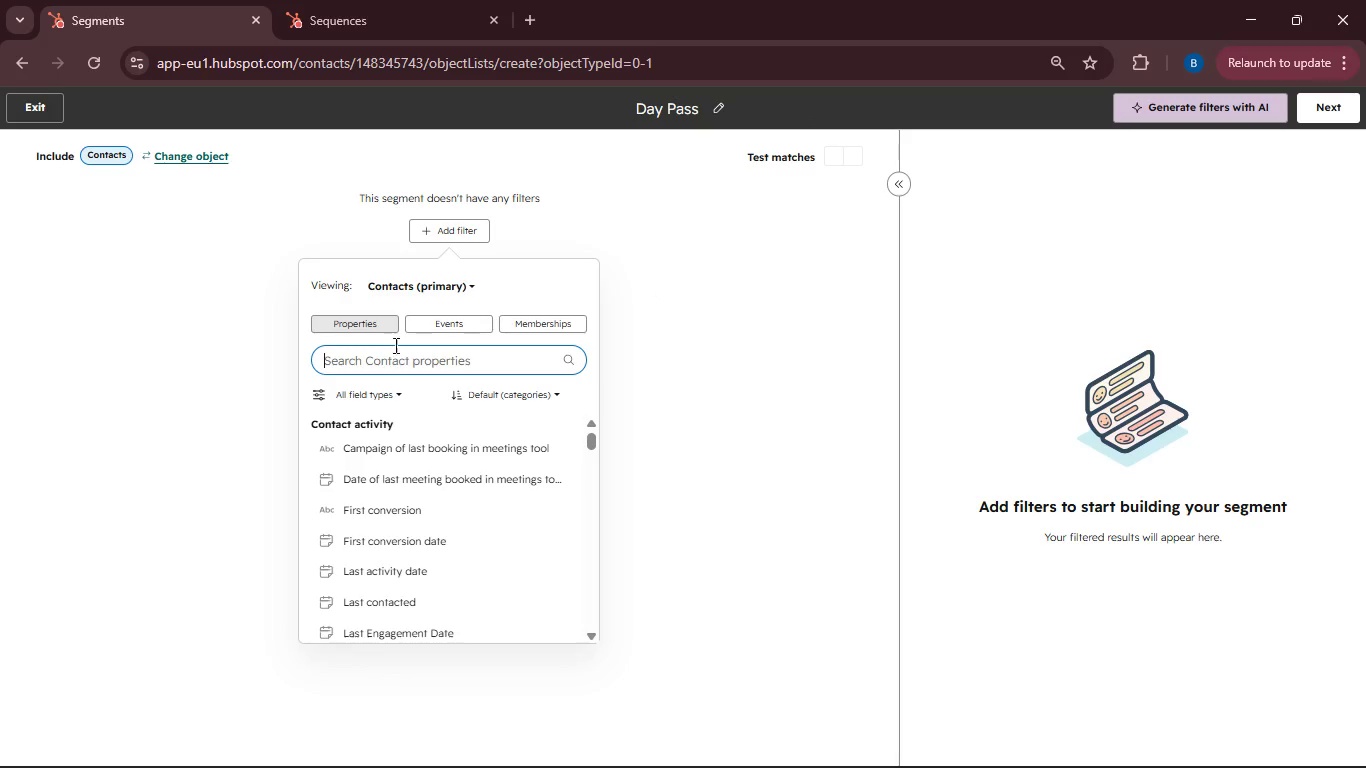 
type(Membership Status)
 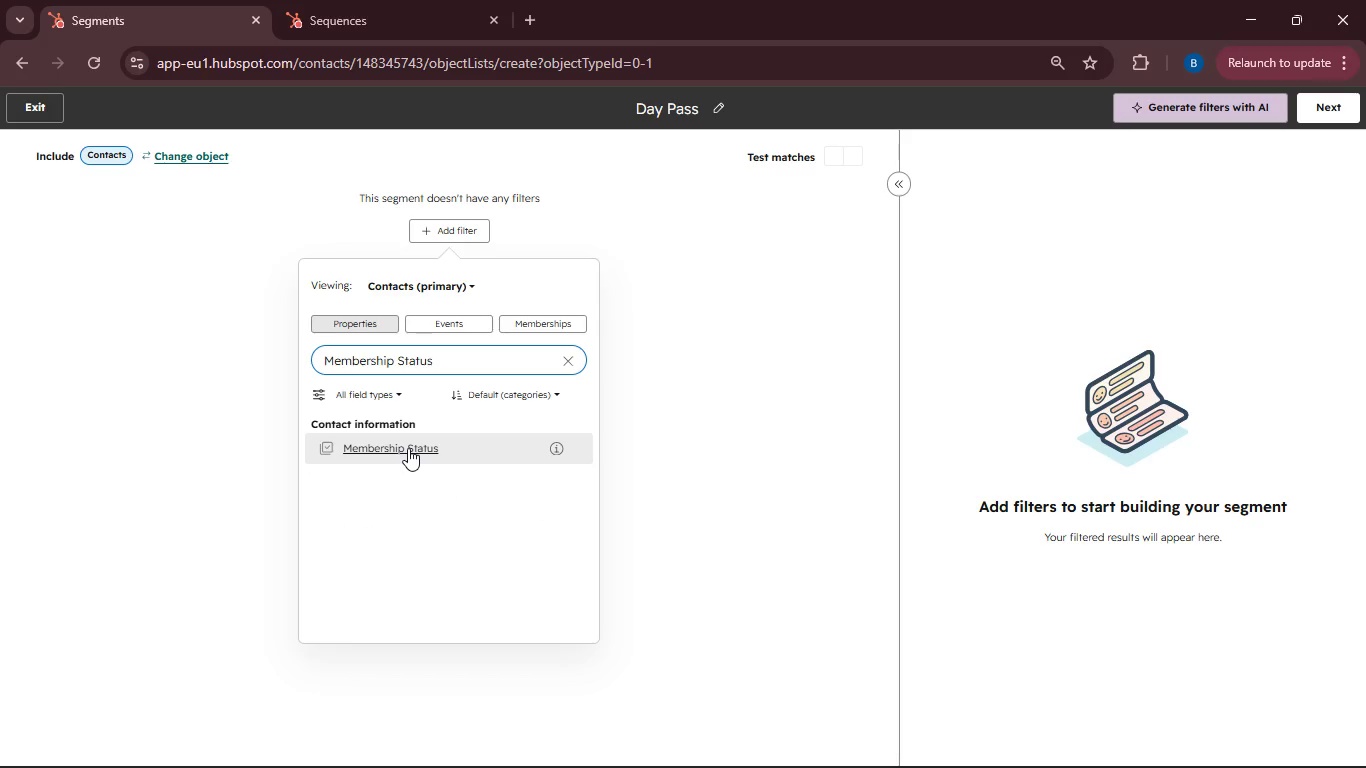 
wait(5.25)
 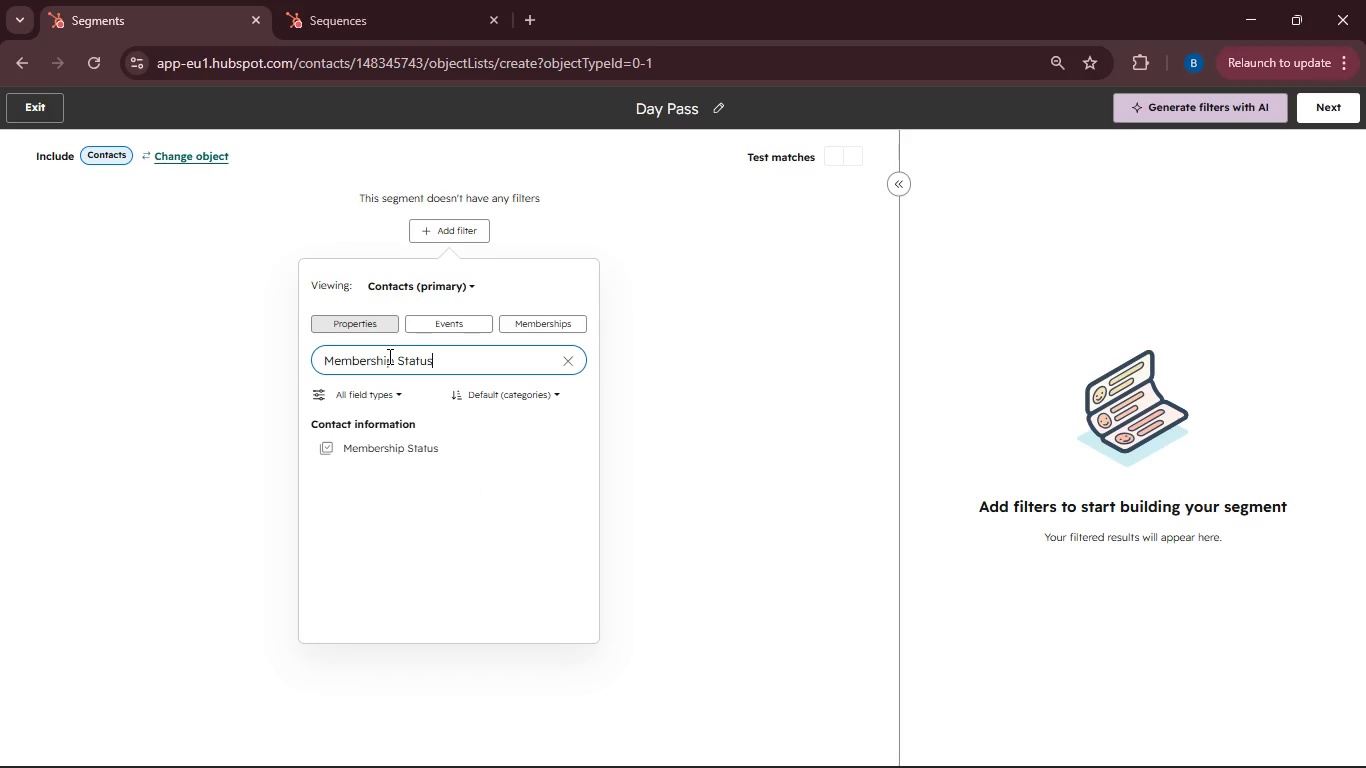 
left_click([393, 453])
 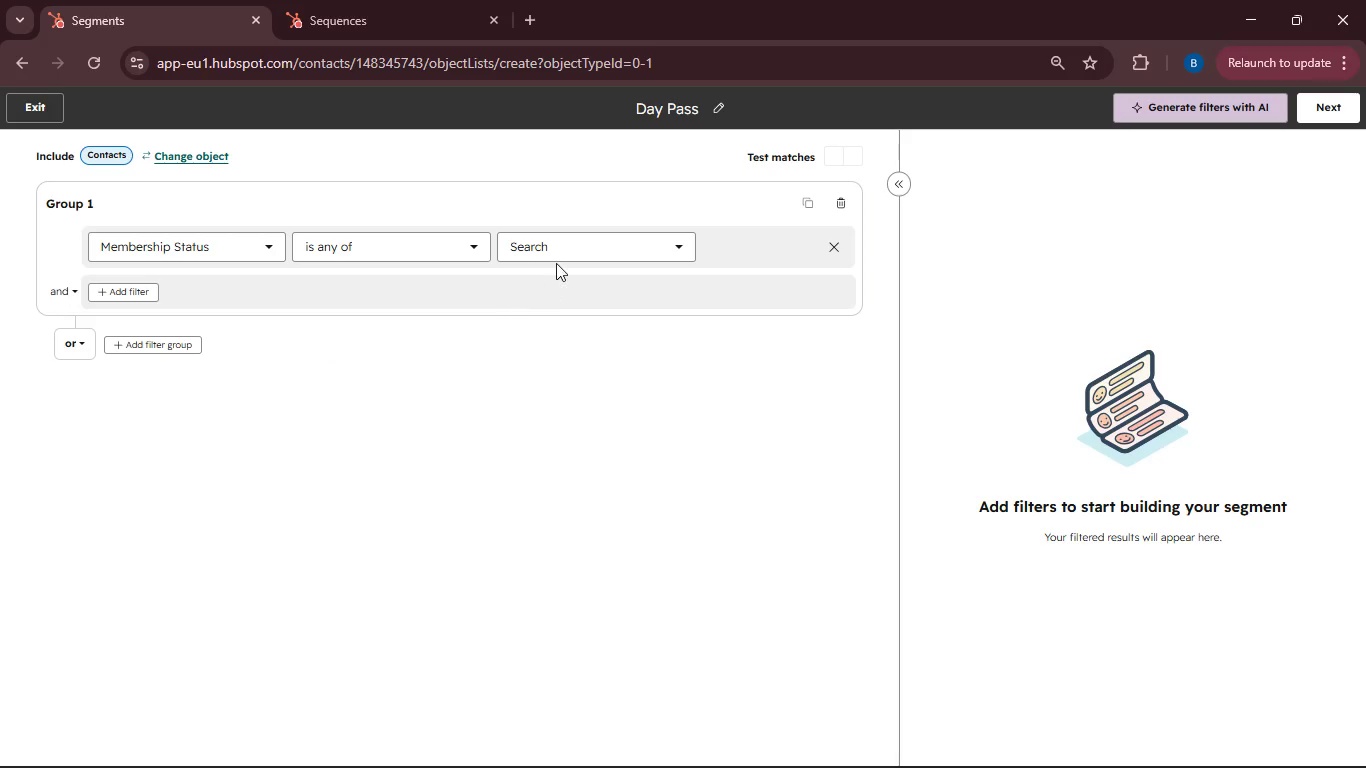 
left_click([556, 248])
 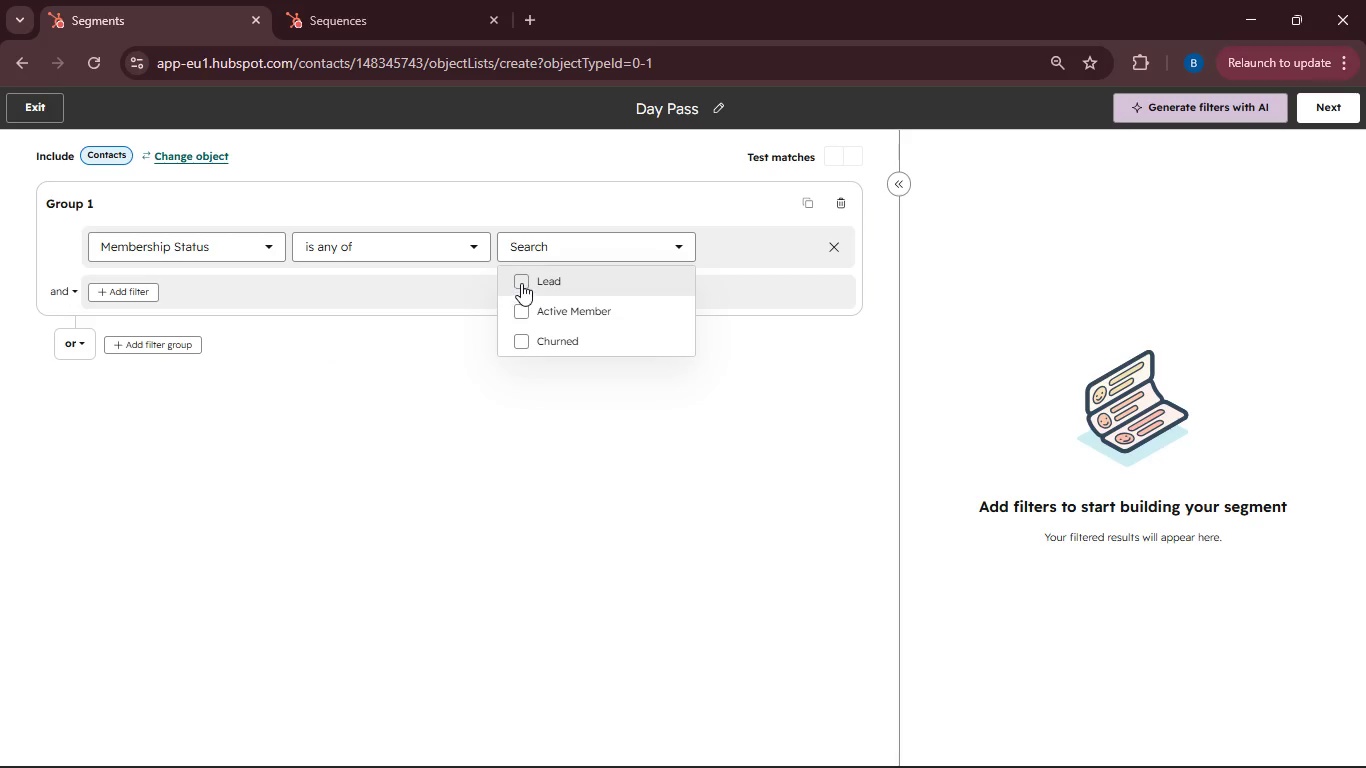 
left_click([521, 279])
 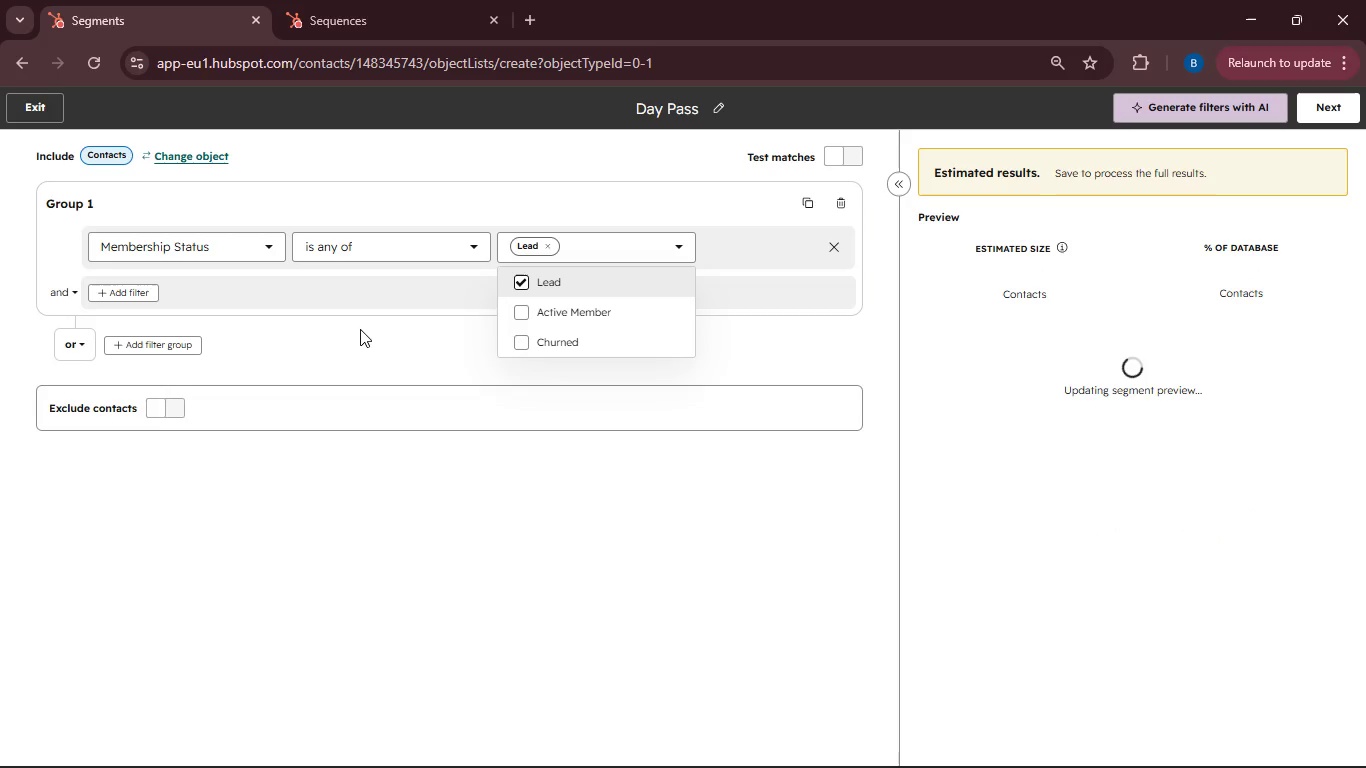 
left_click([361, 330])
 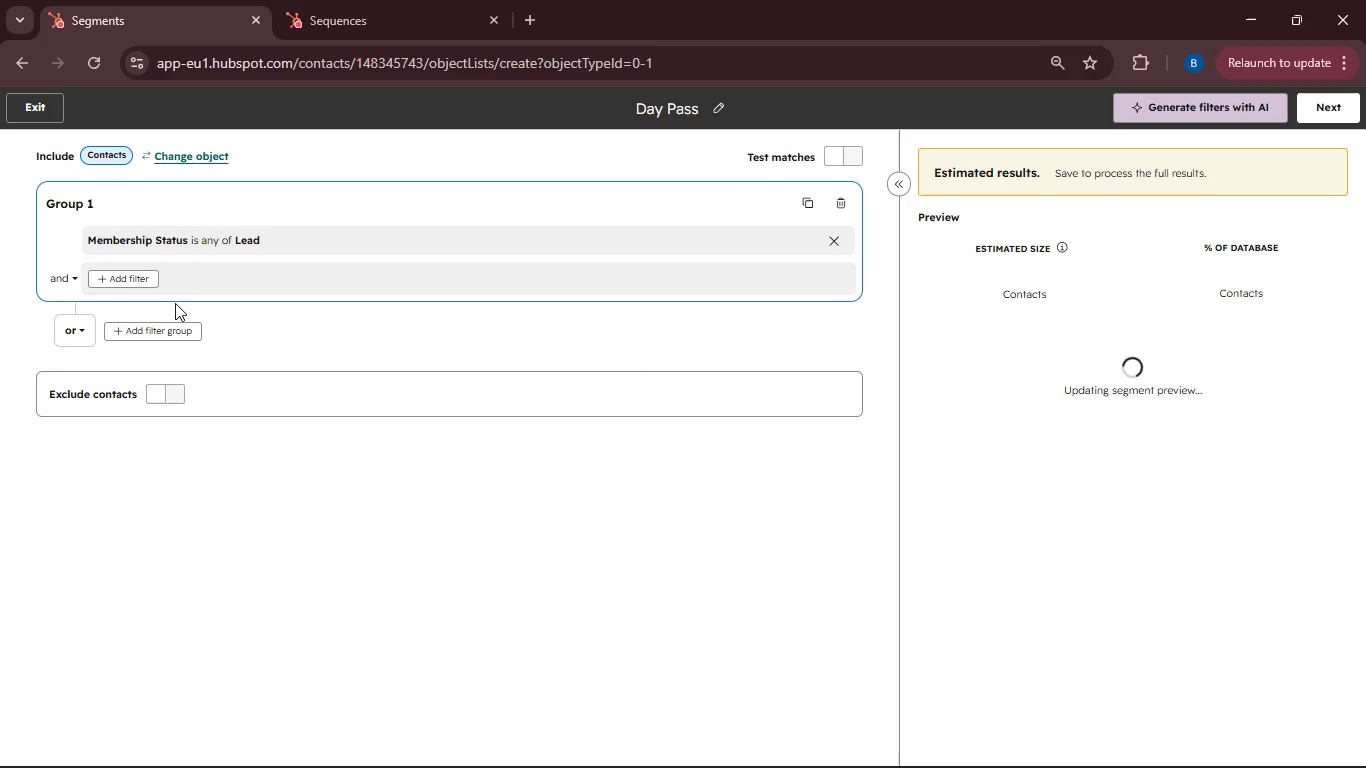 
left_click([139, 283])
 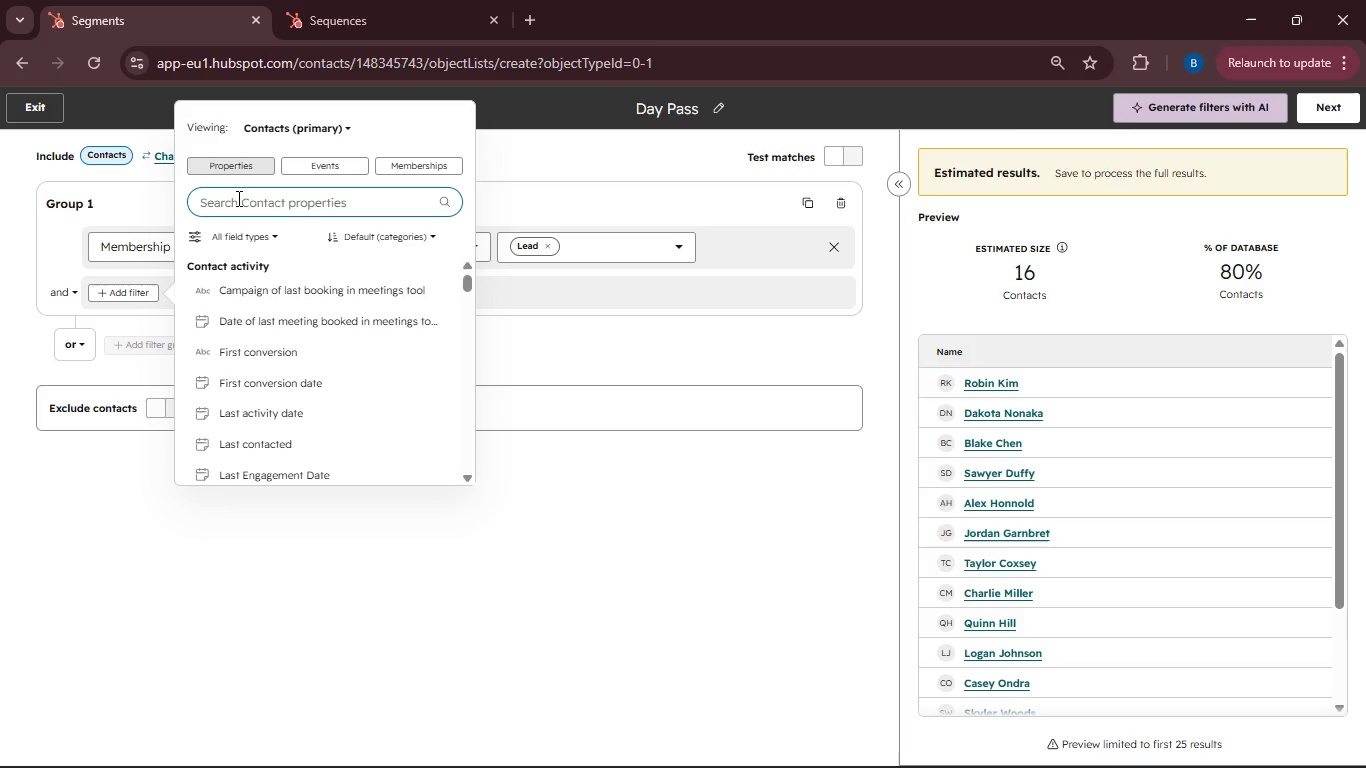 
type(Last Visit Date)
 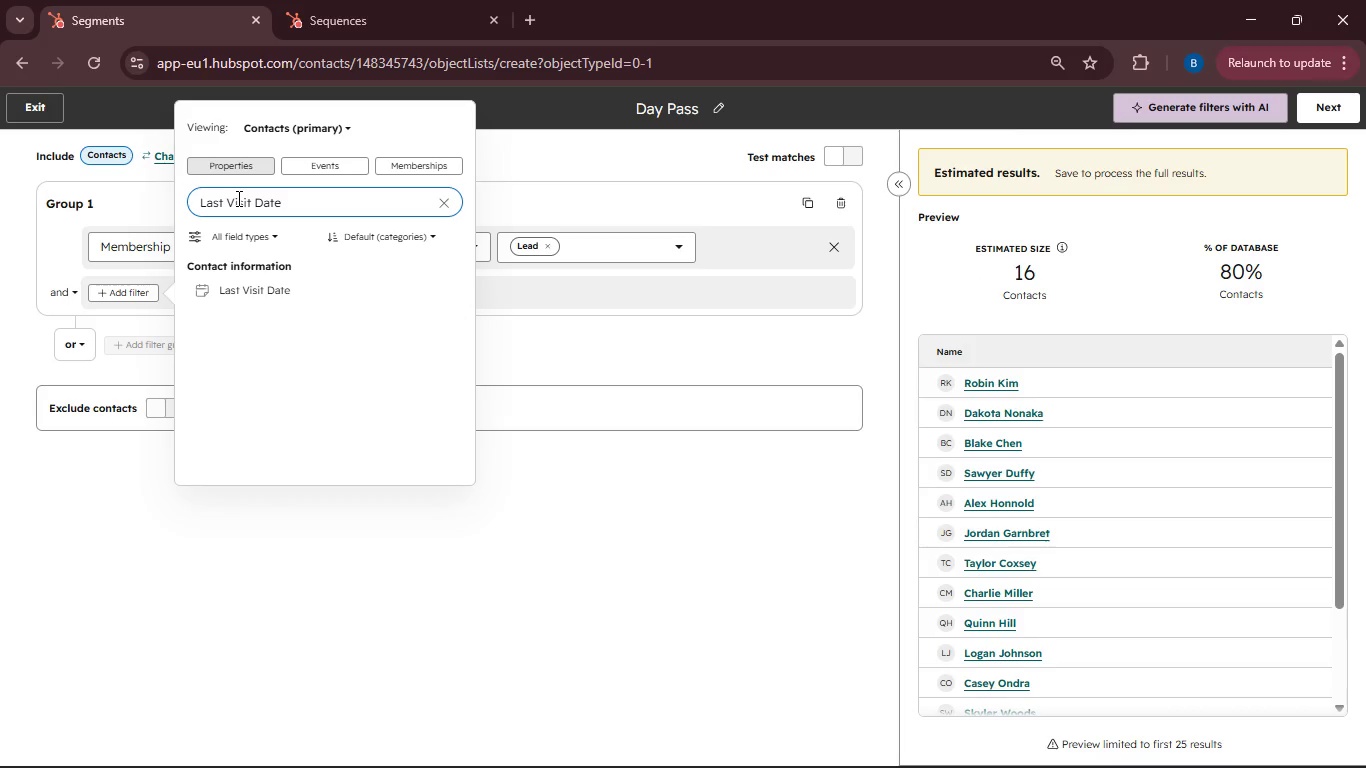 
left_click([266, 294])
 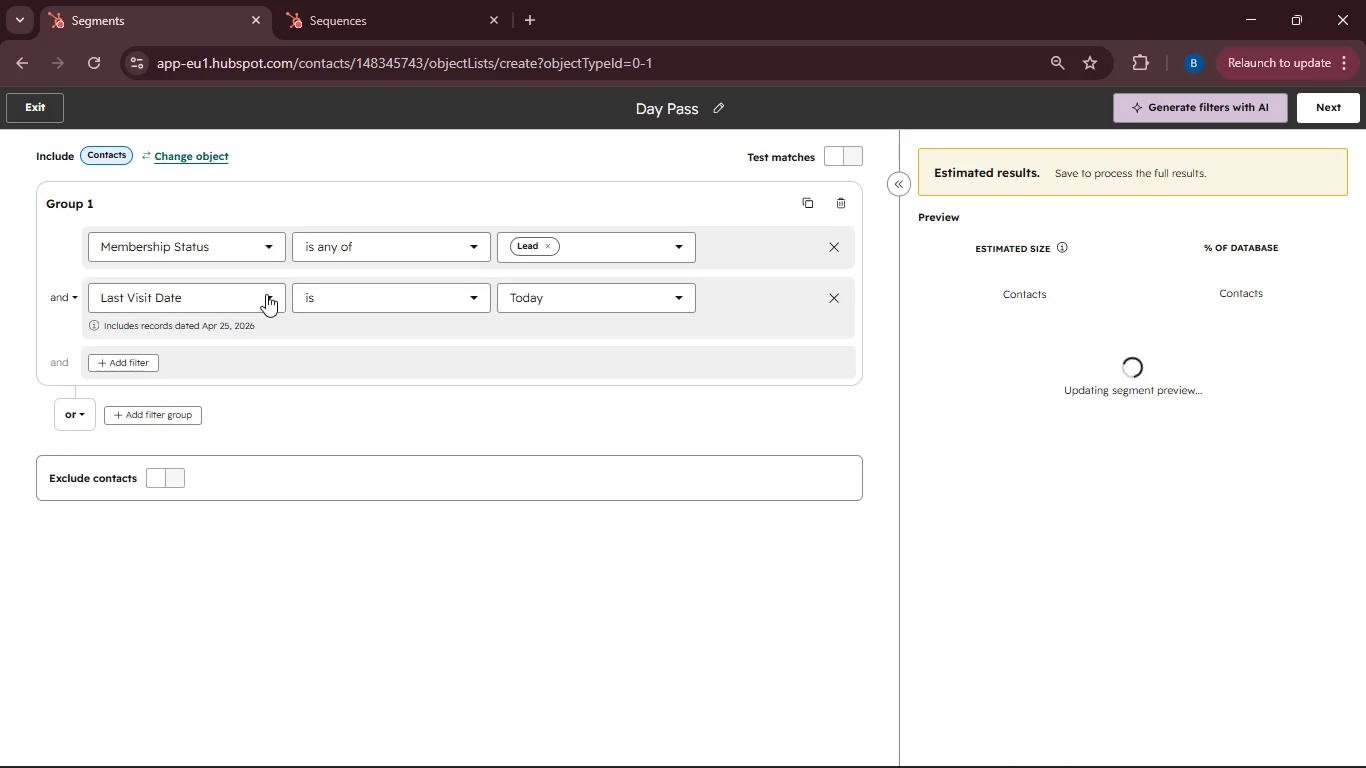 
wait(5.39)
 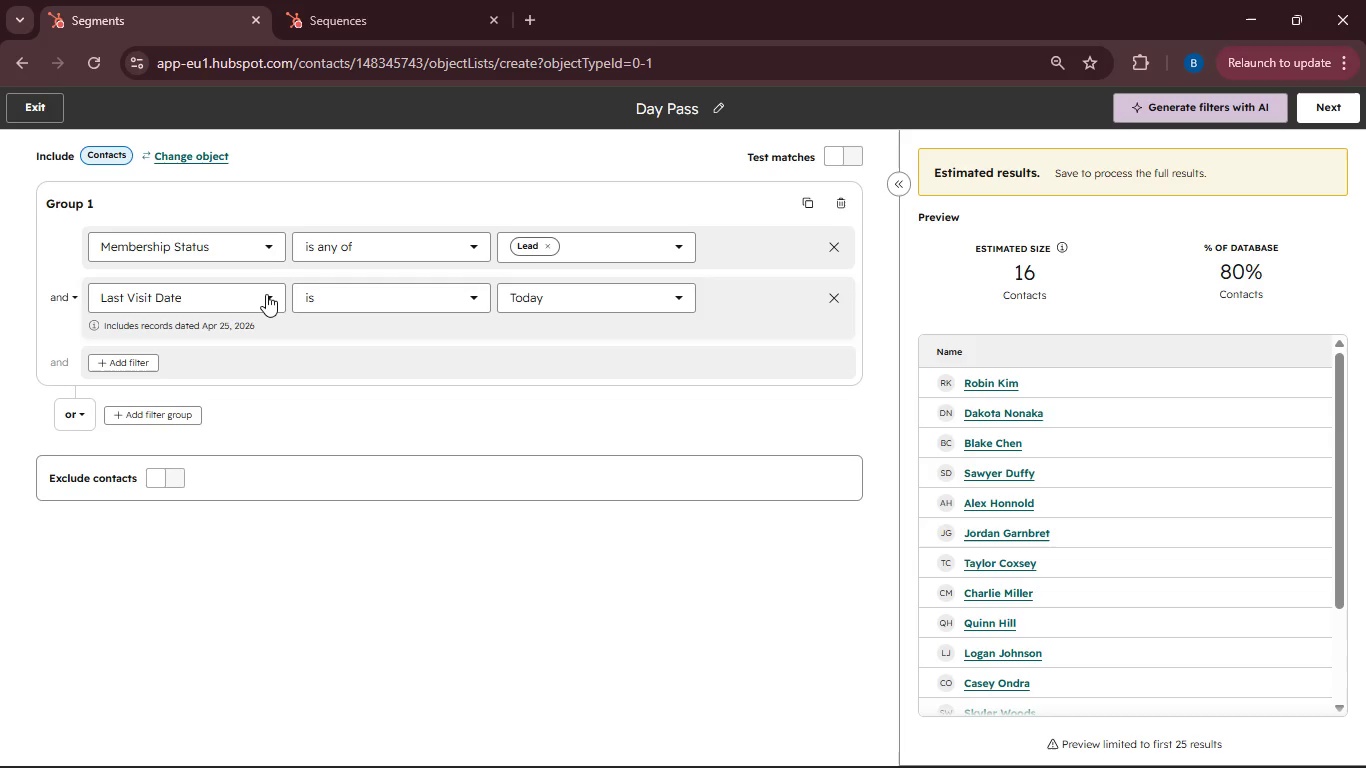 
left_click([461, 302])
 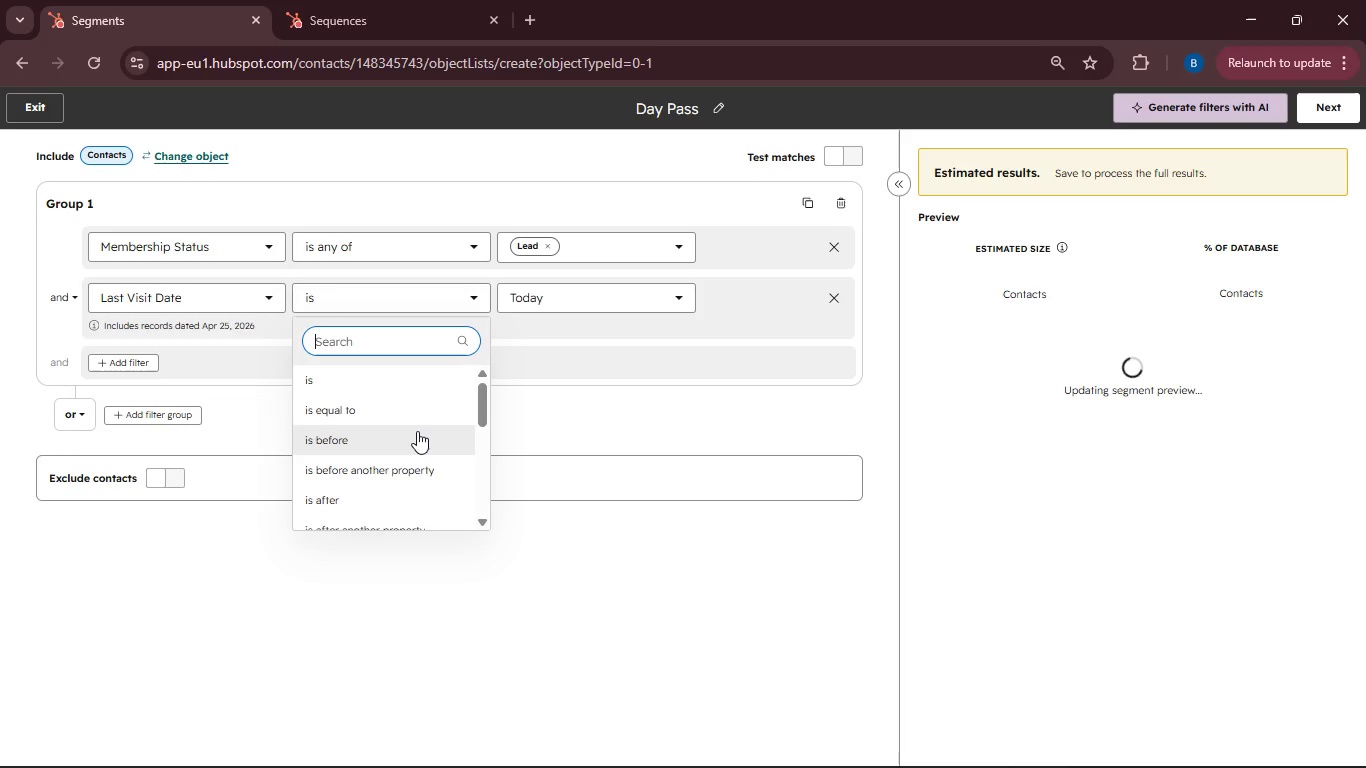 
scroll: coordinate [395, 462], scroll_direction: down, amount: 3.0
 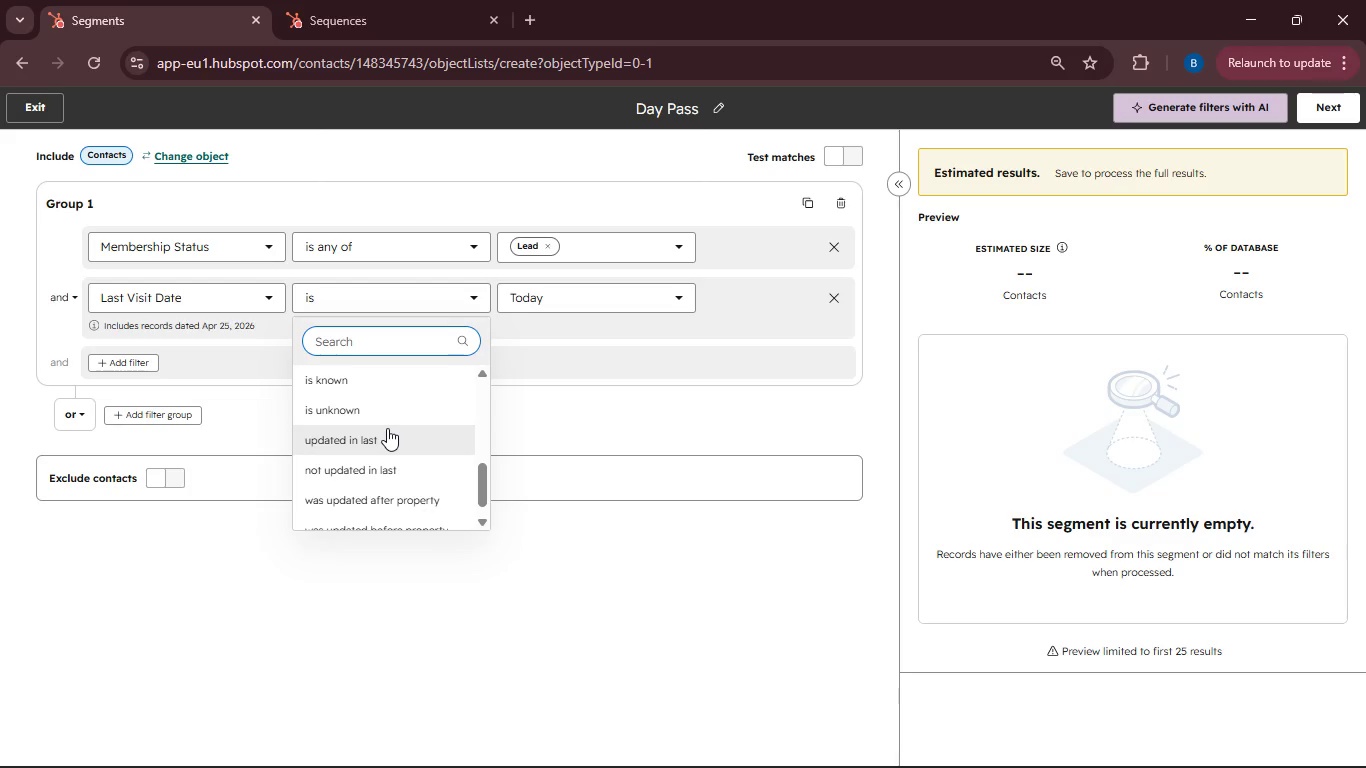 
scroll: coordinate [387, 428], scroll_direction: up, amount: 1.0
 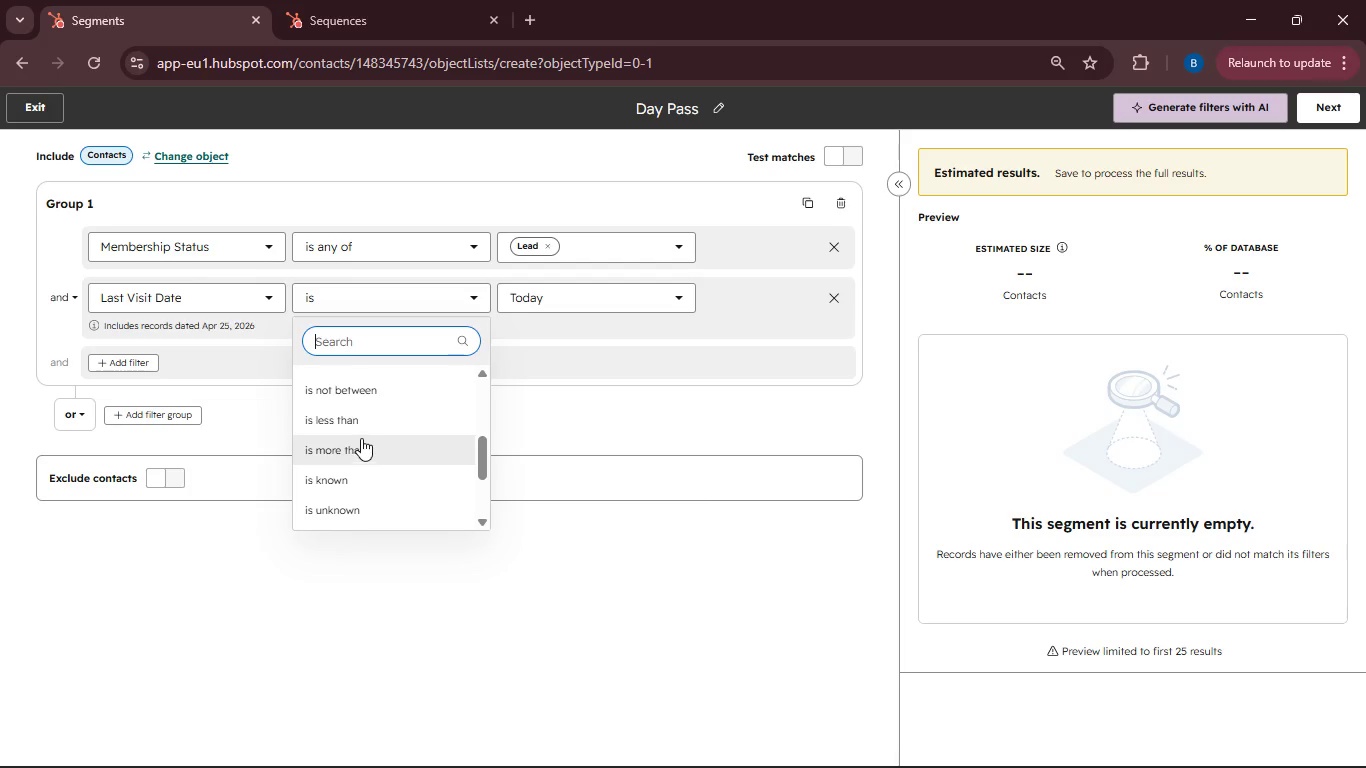 
left_click([367, 452])
 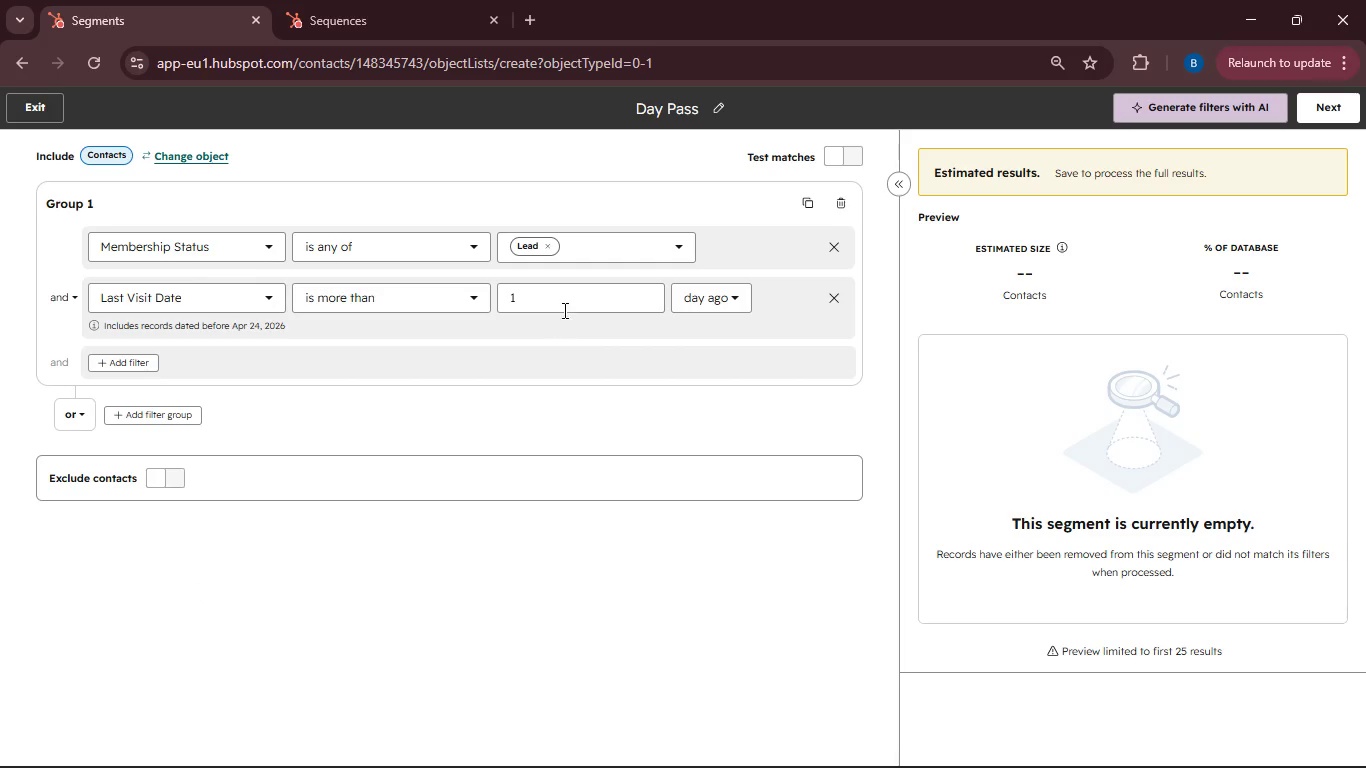 
left_click([565, 306])
 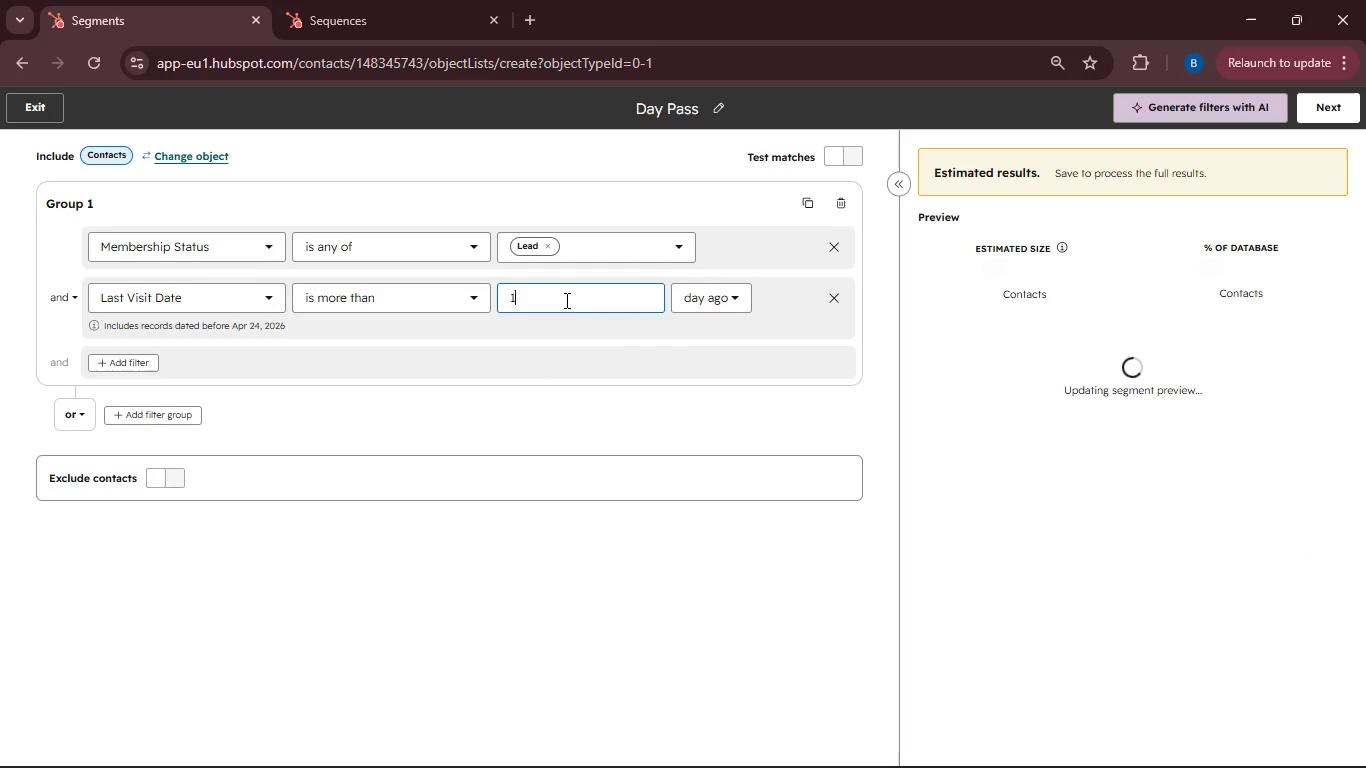 
key(Backspace)
 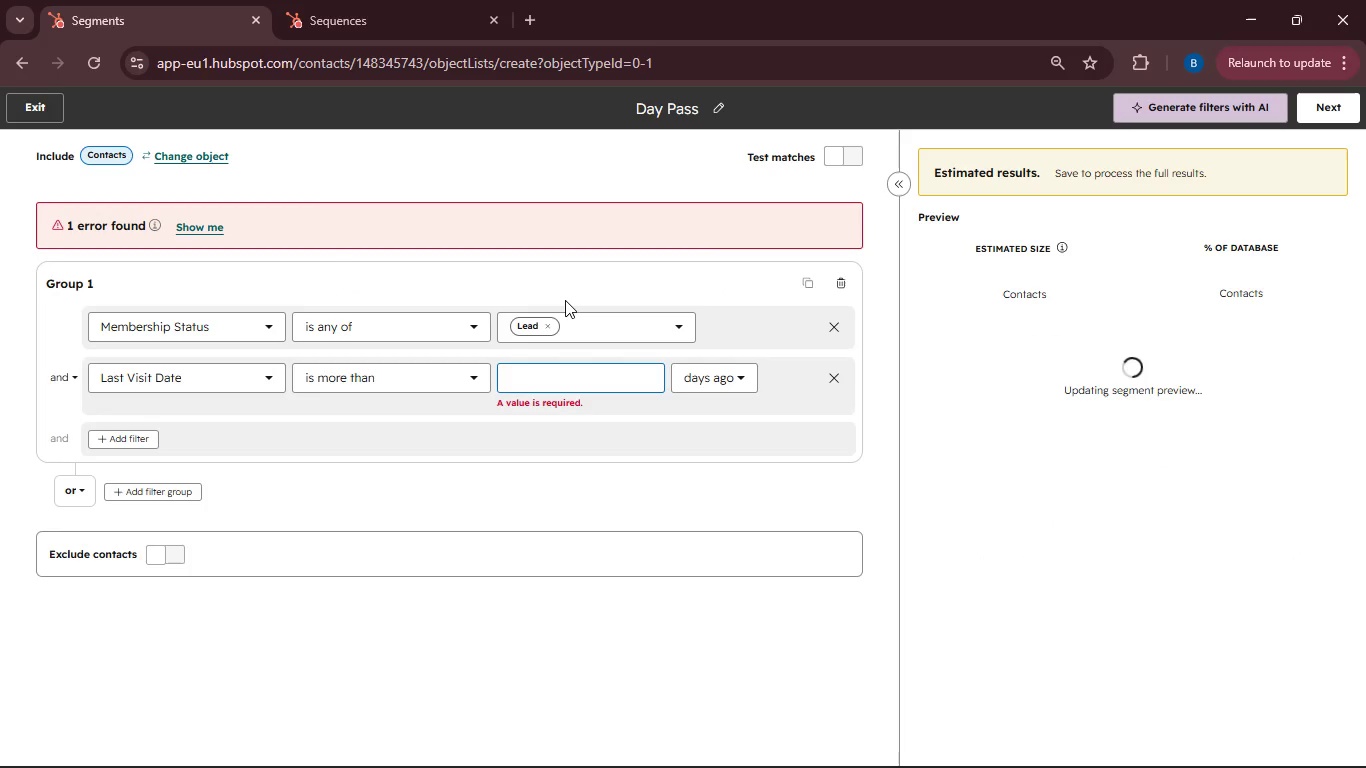 
key(7)
 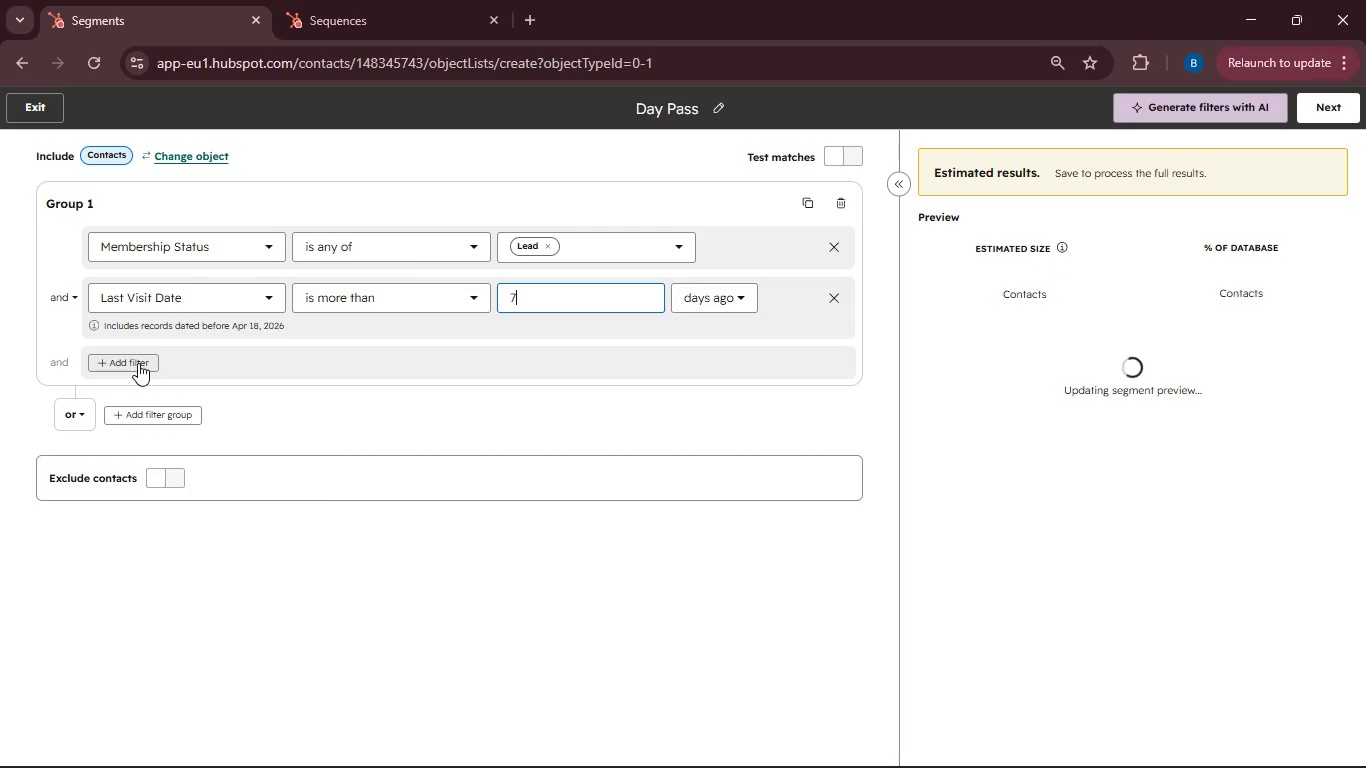 
wait(7.92)
 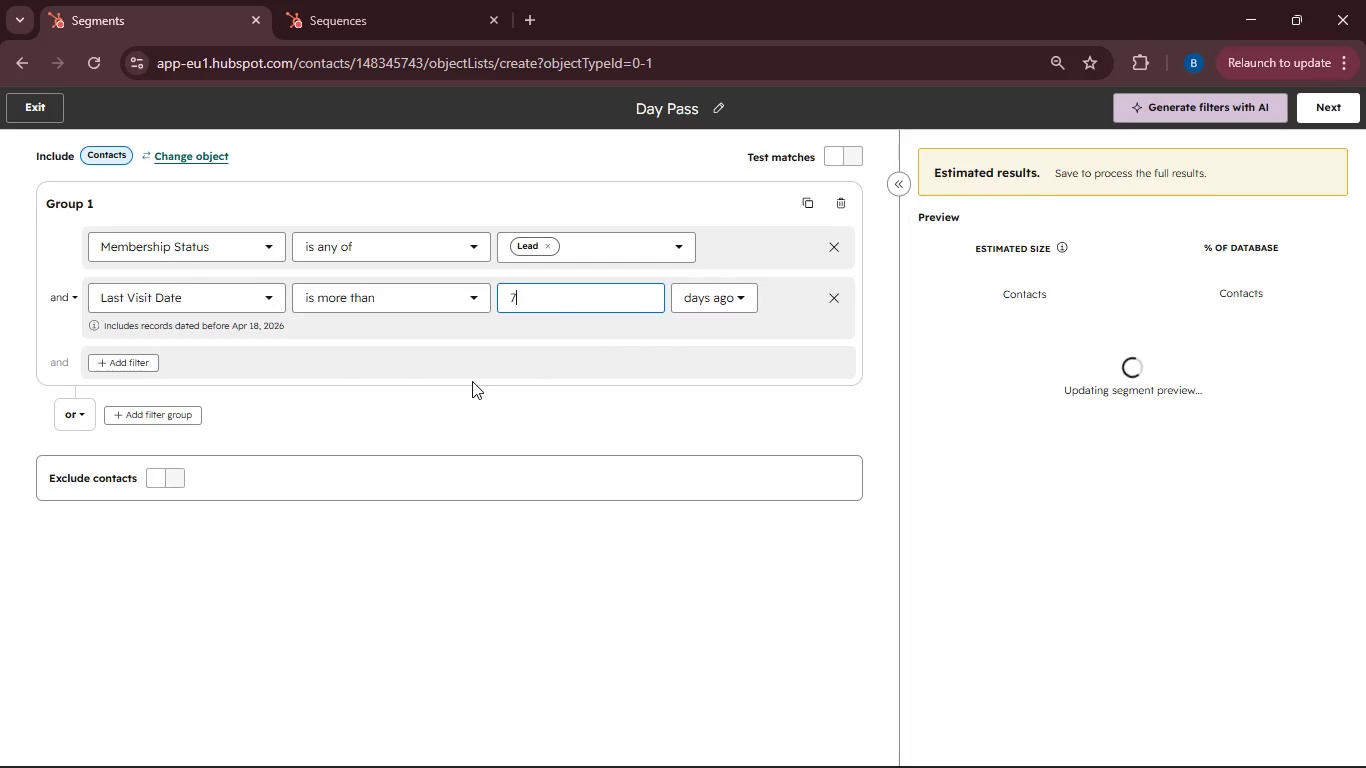 
left_click([137, 362])
 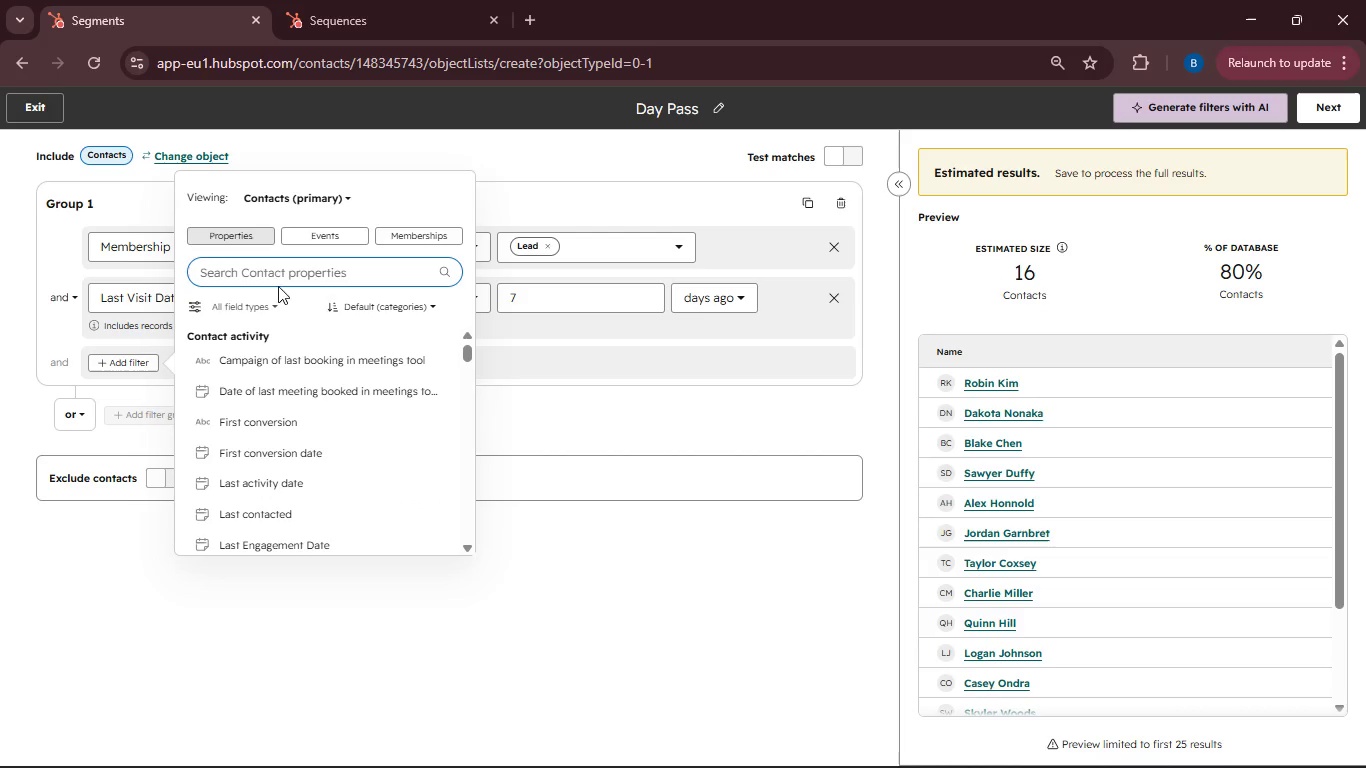 
left_click([278, 285])
 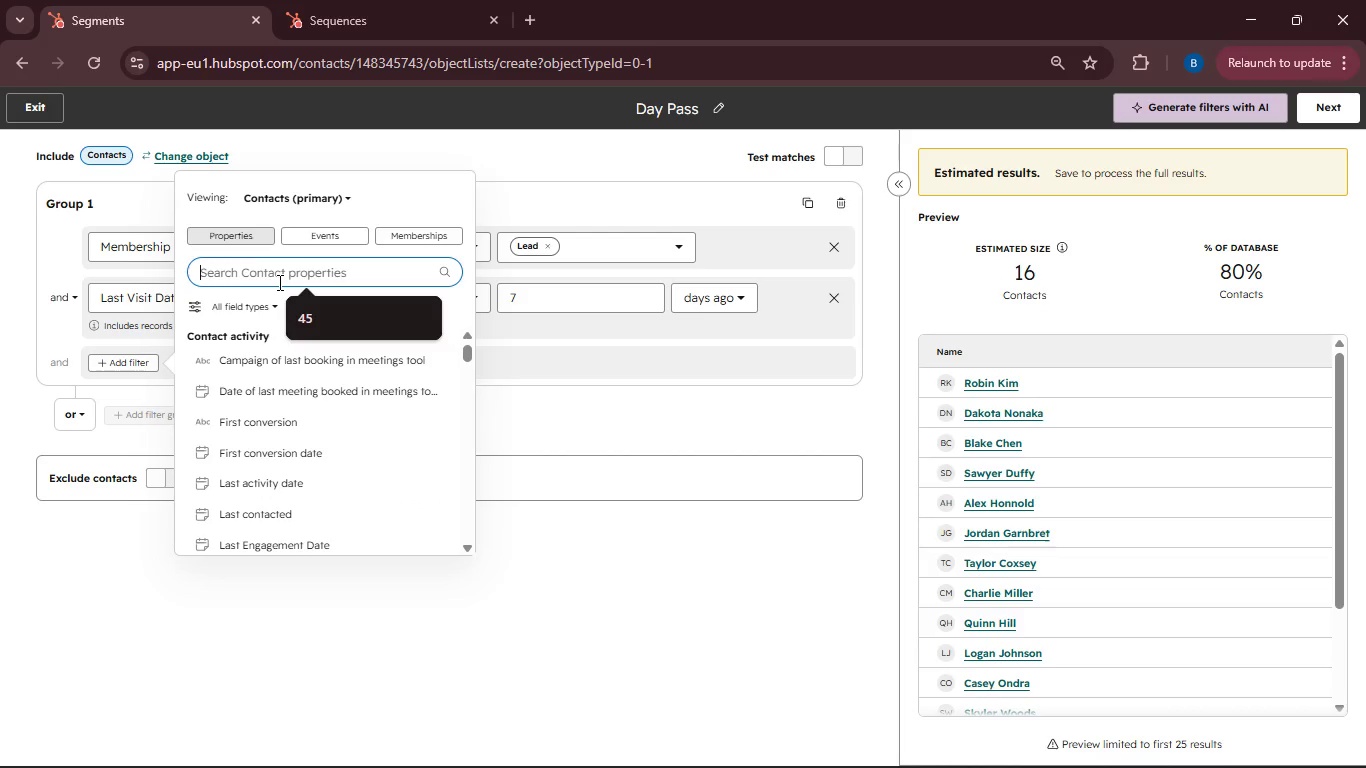 
type(Primary ClimbinIterest)
 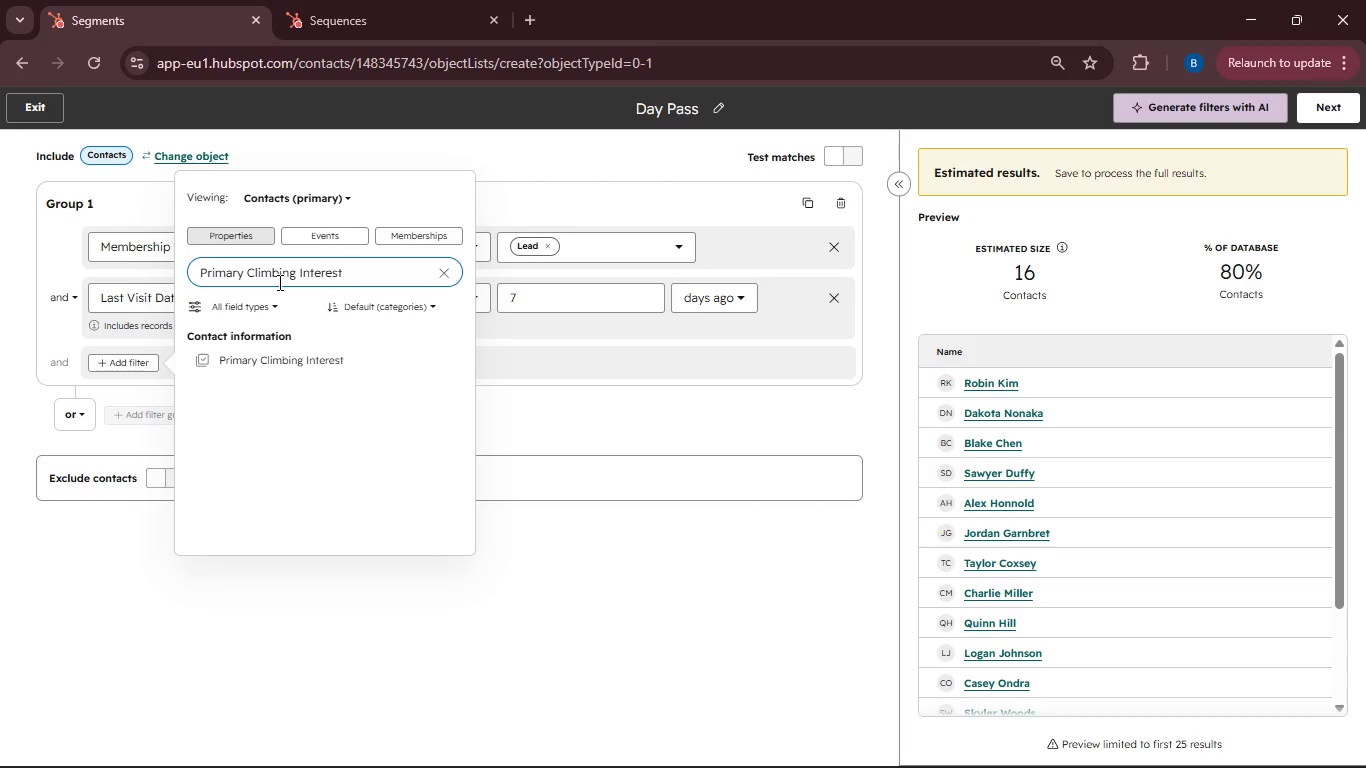 
 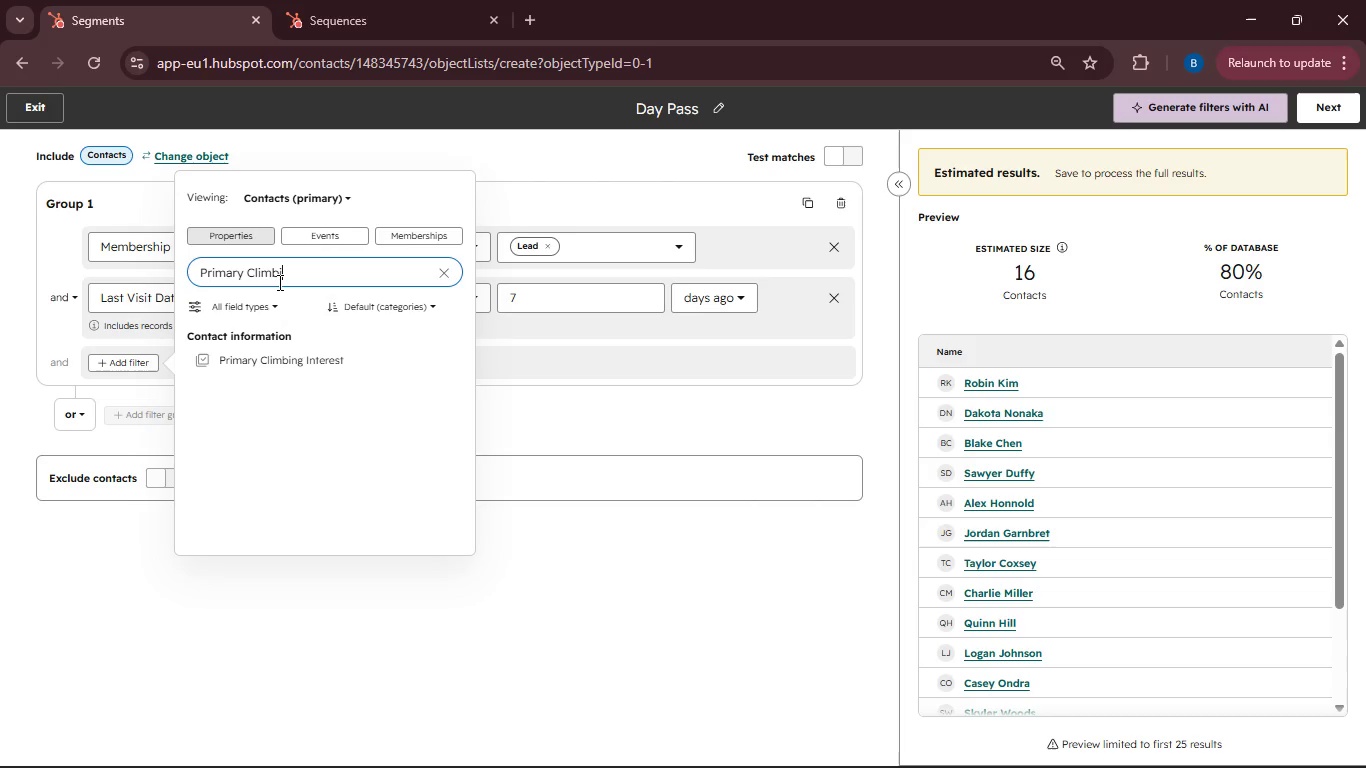 
hold_key(key=G, duration=0.31)
 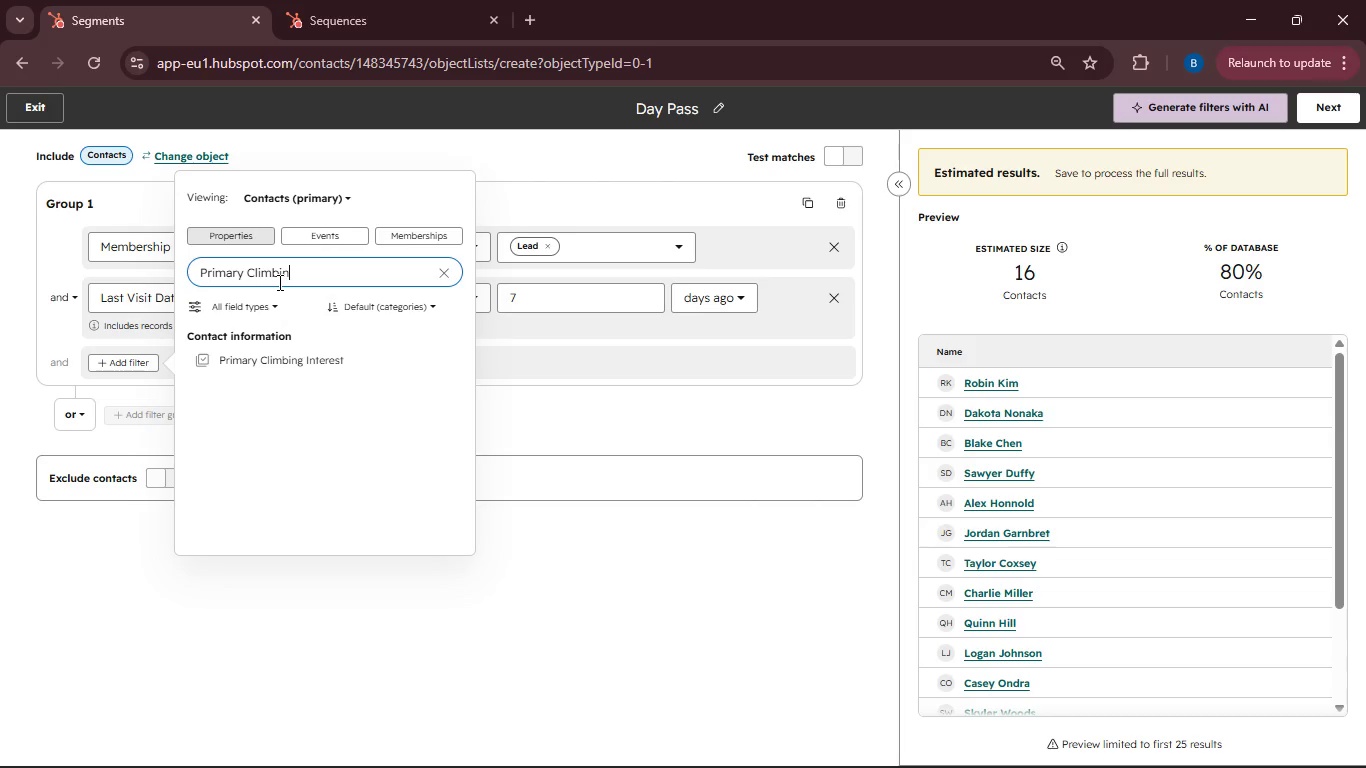 
wait(10.86)
 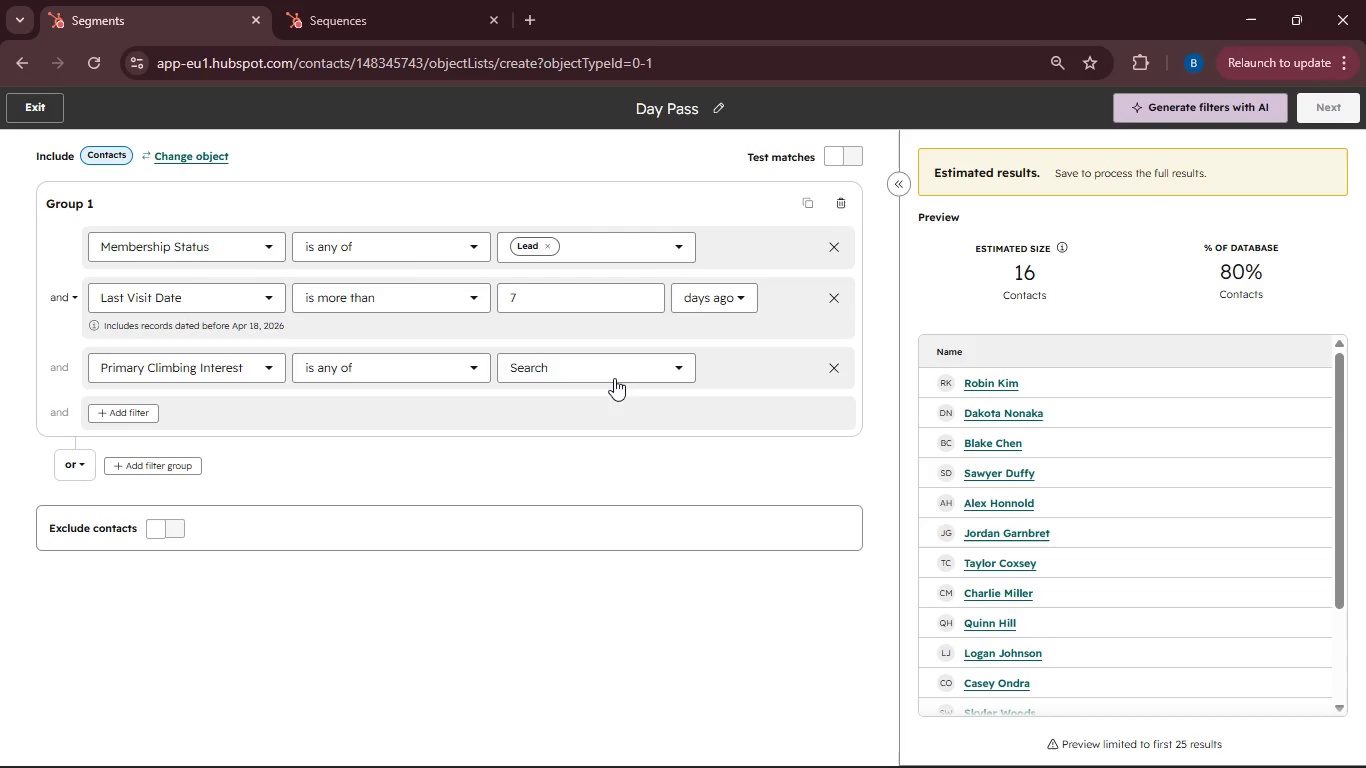 
left_click([454, 367])
 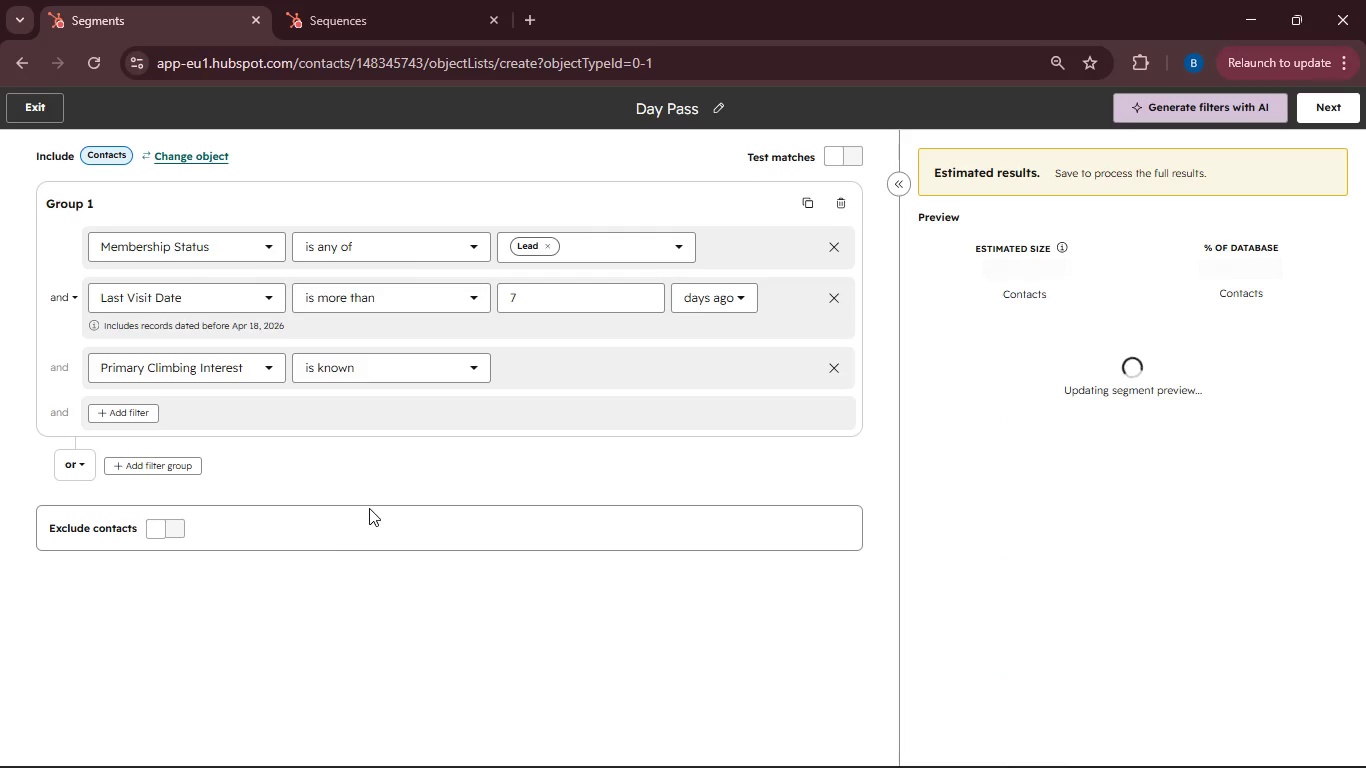 
wait(10.53)
 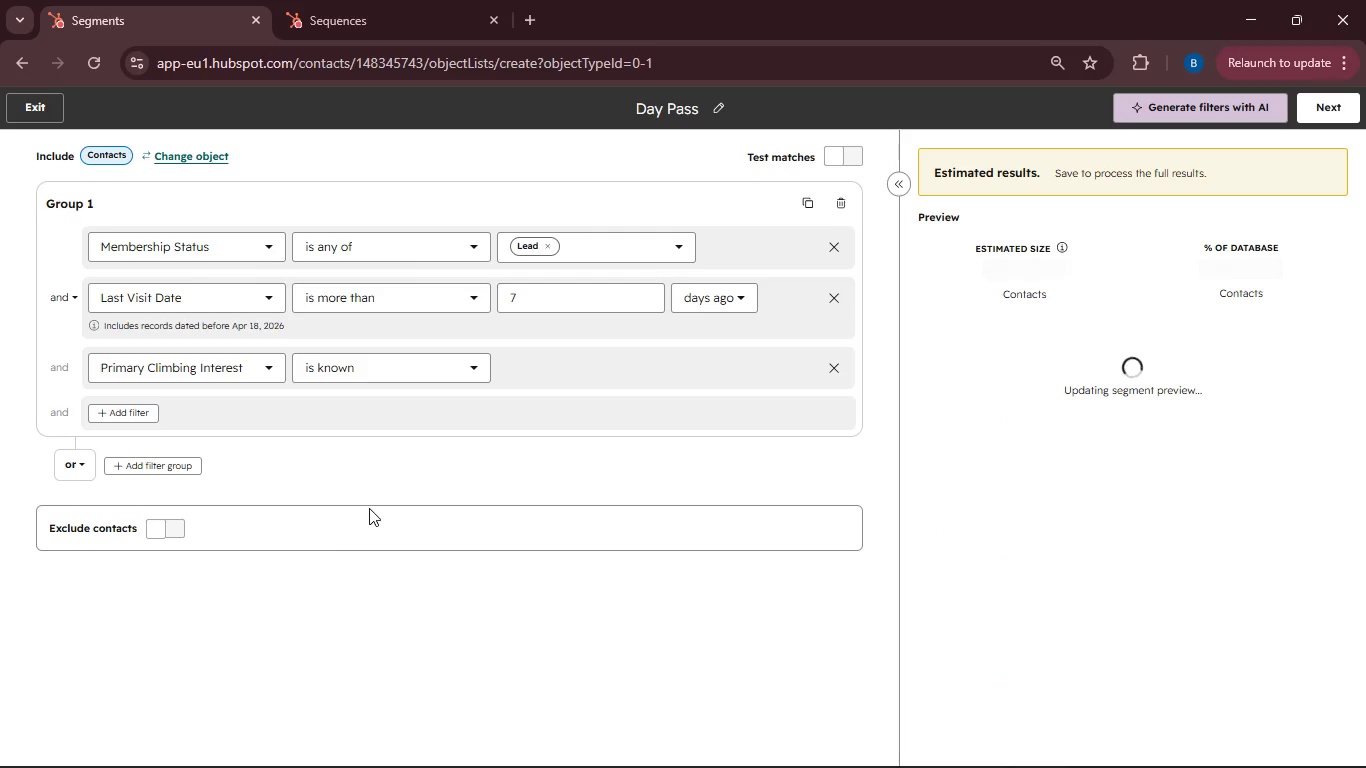 
left_click([253, 603])
 